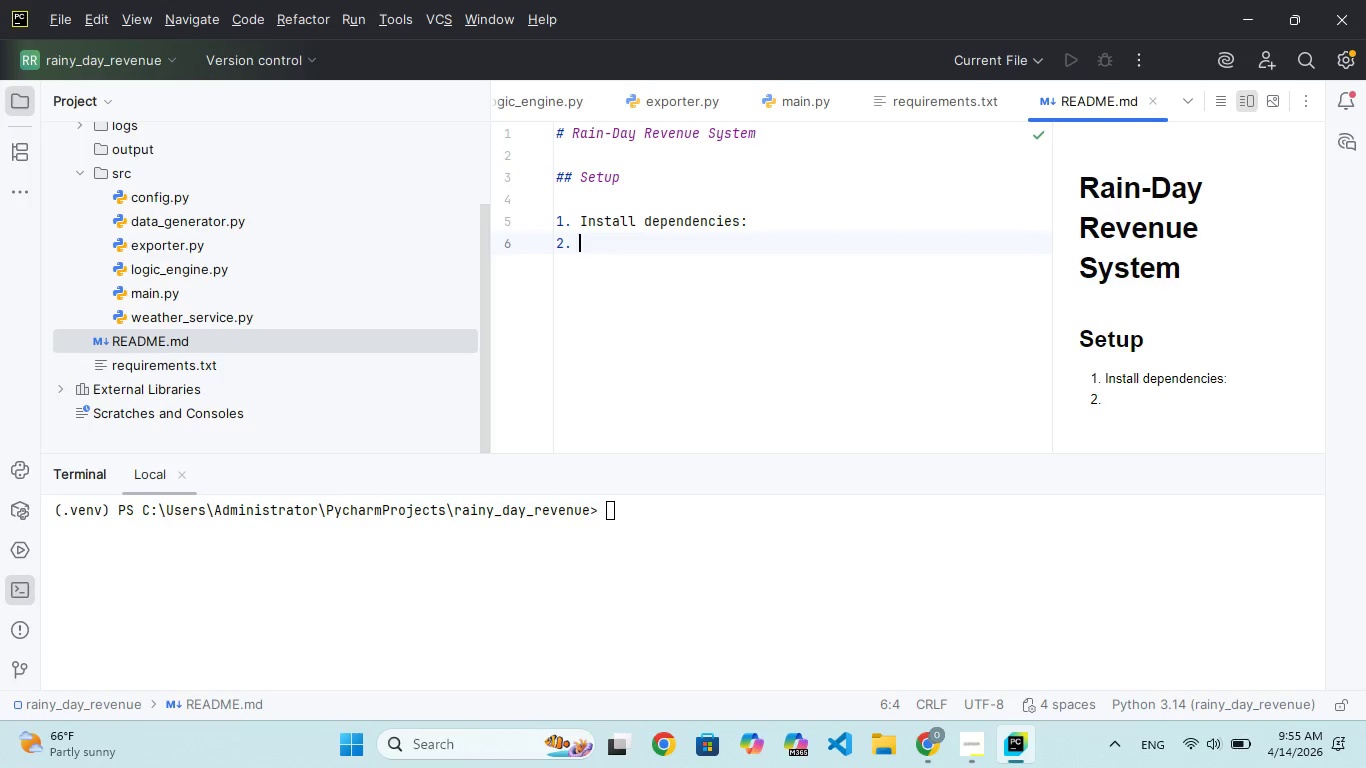 
 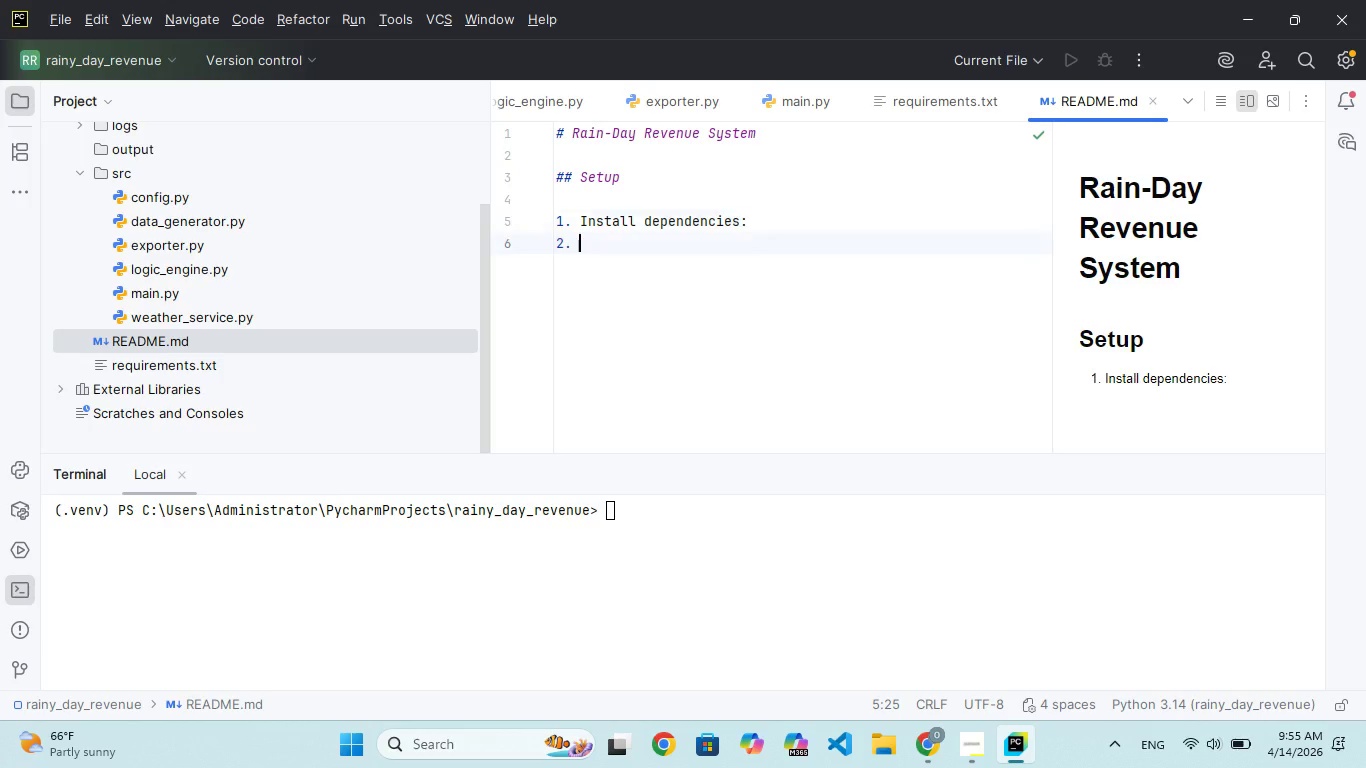 
key(Enter)
 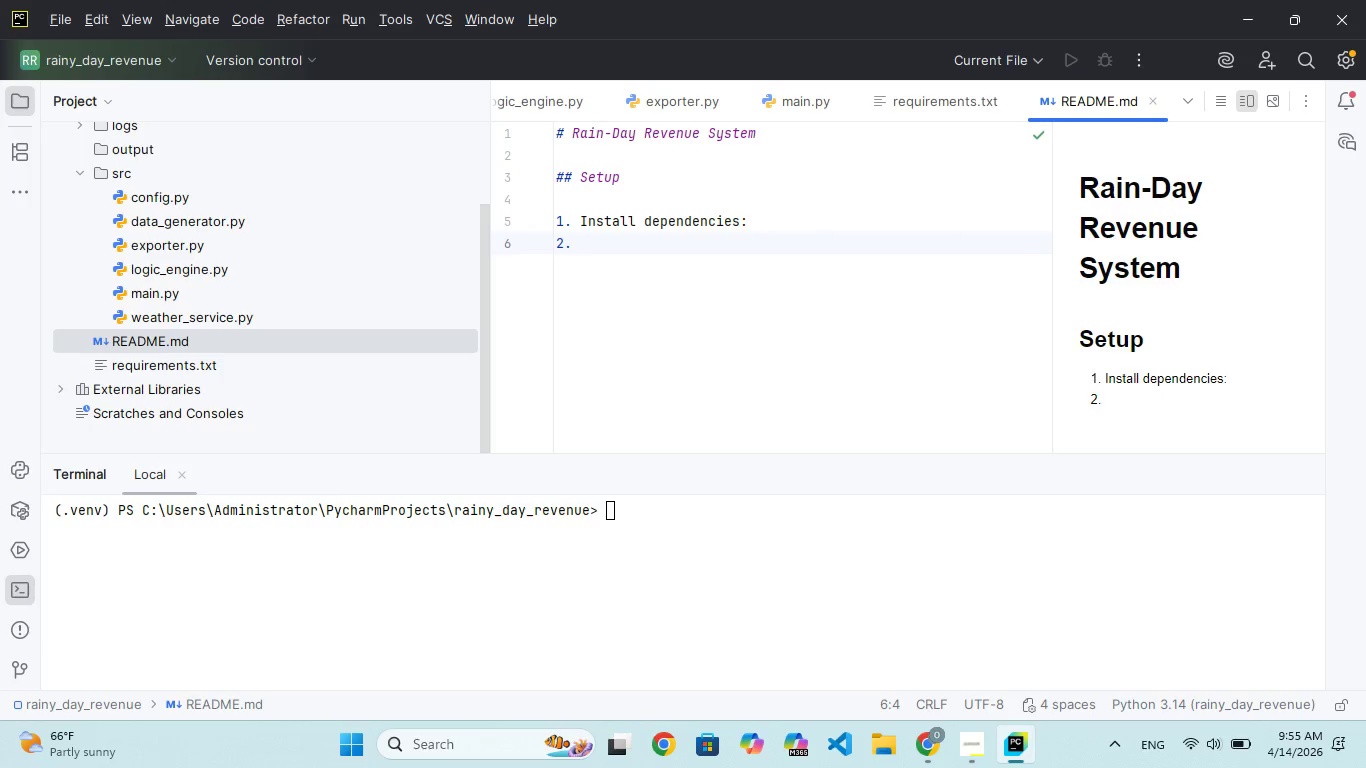 
key(ArrowUp)
 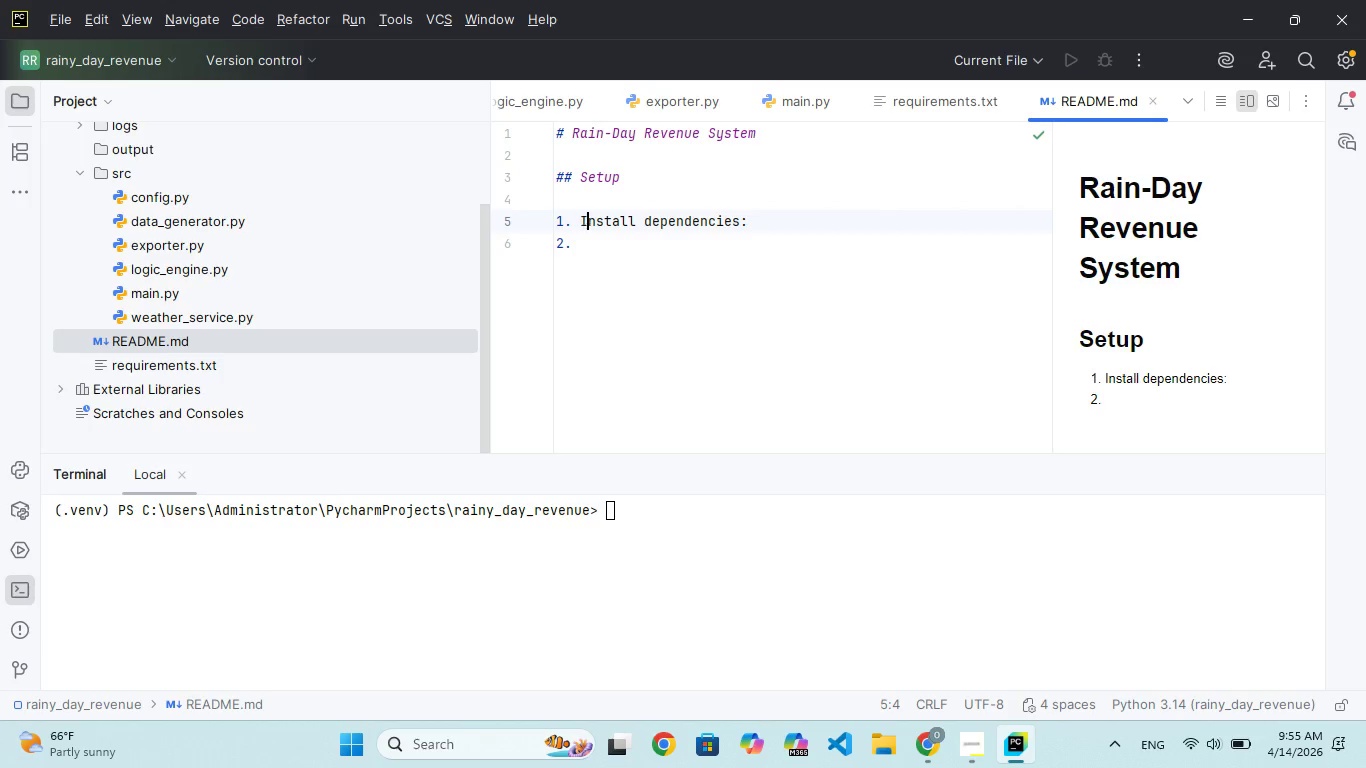 
hold_key(key=ArrowRight, duration=1.23)
 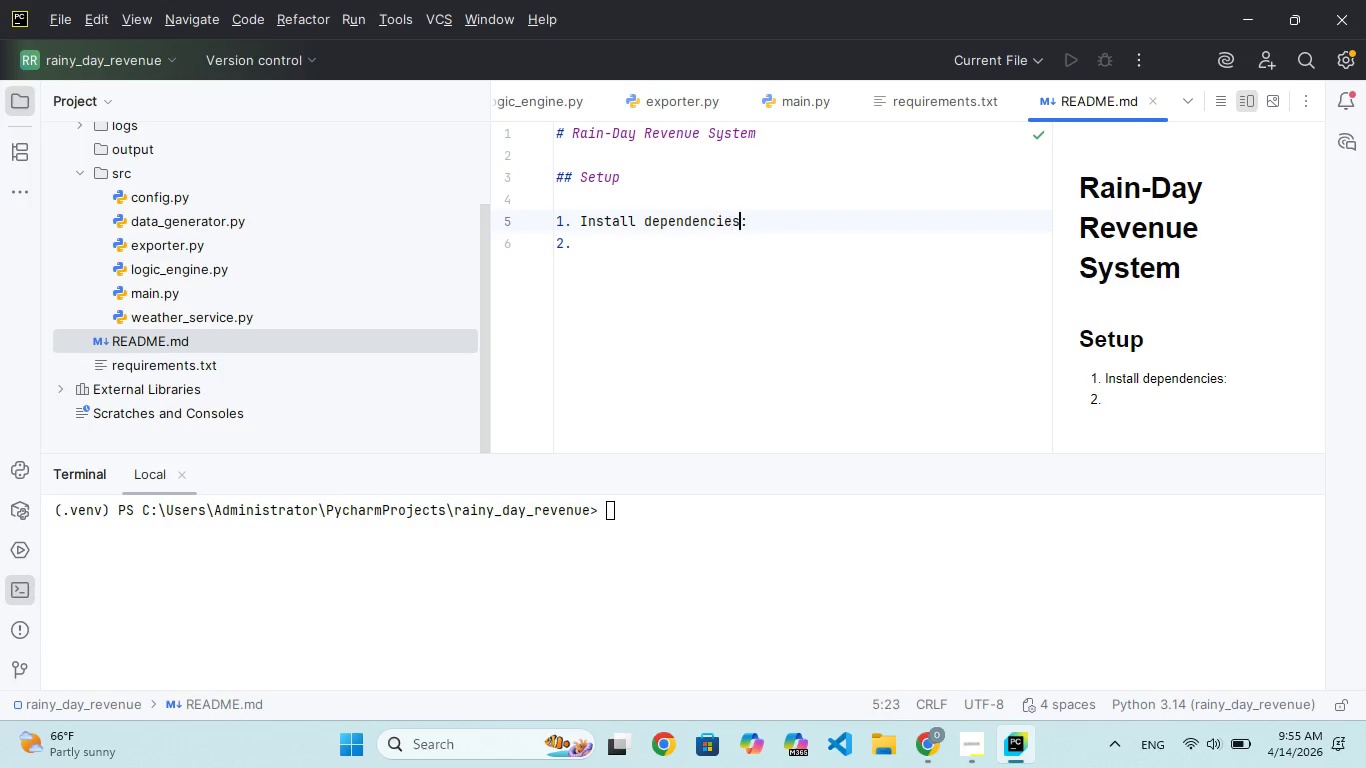 
key(ArrowRight)
 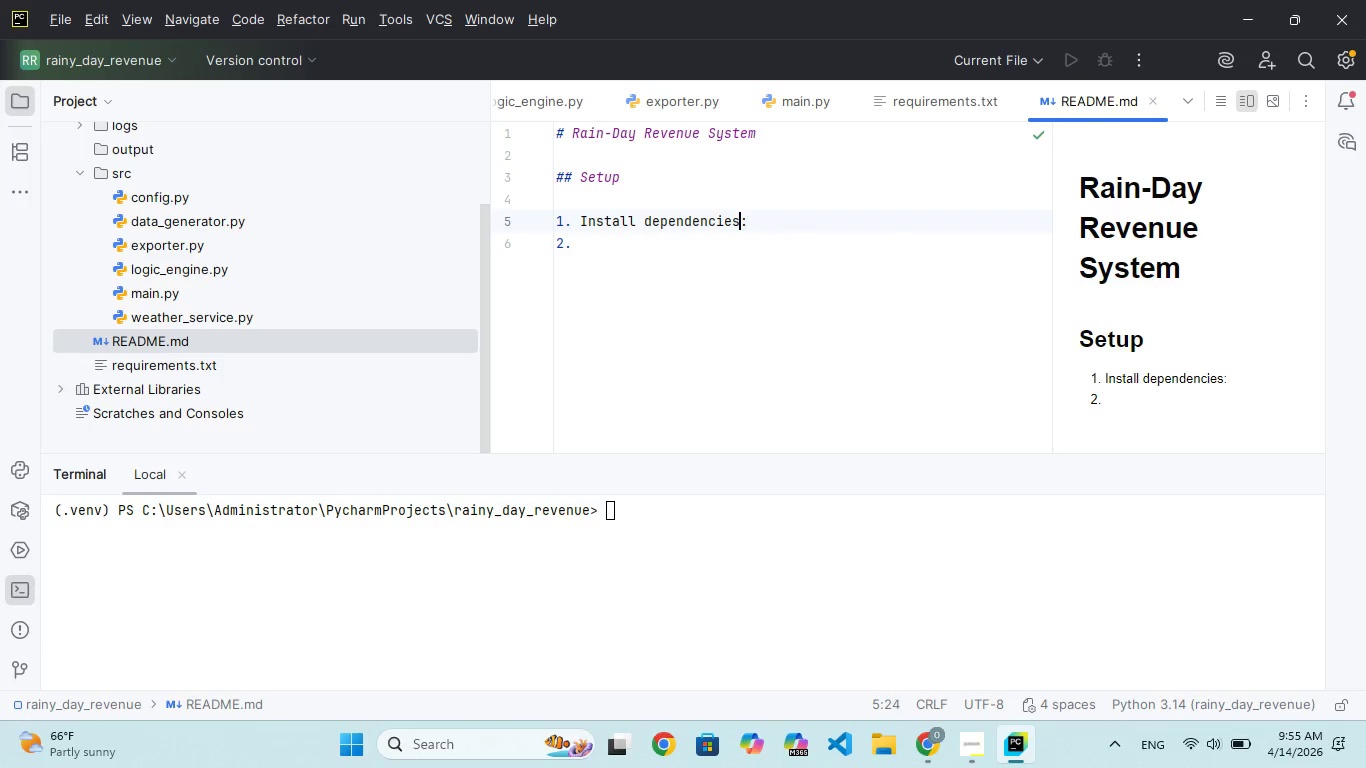 
key(ArrowRight)
 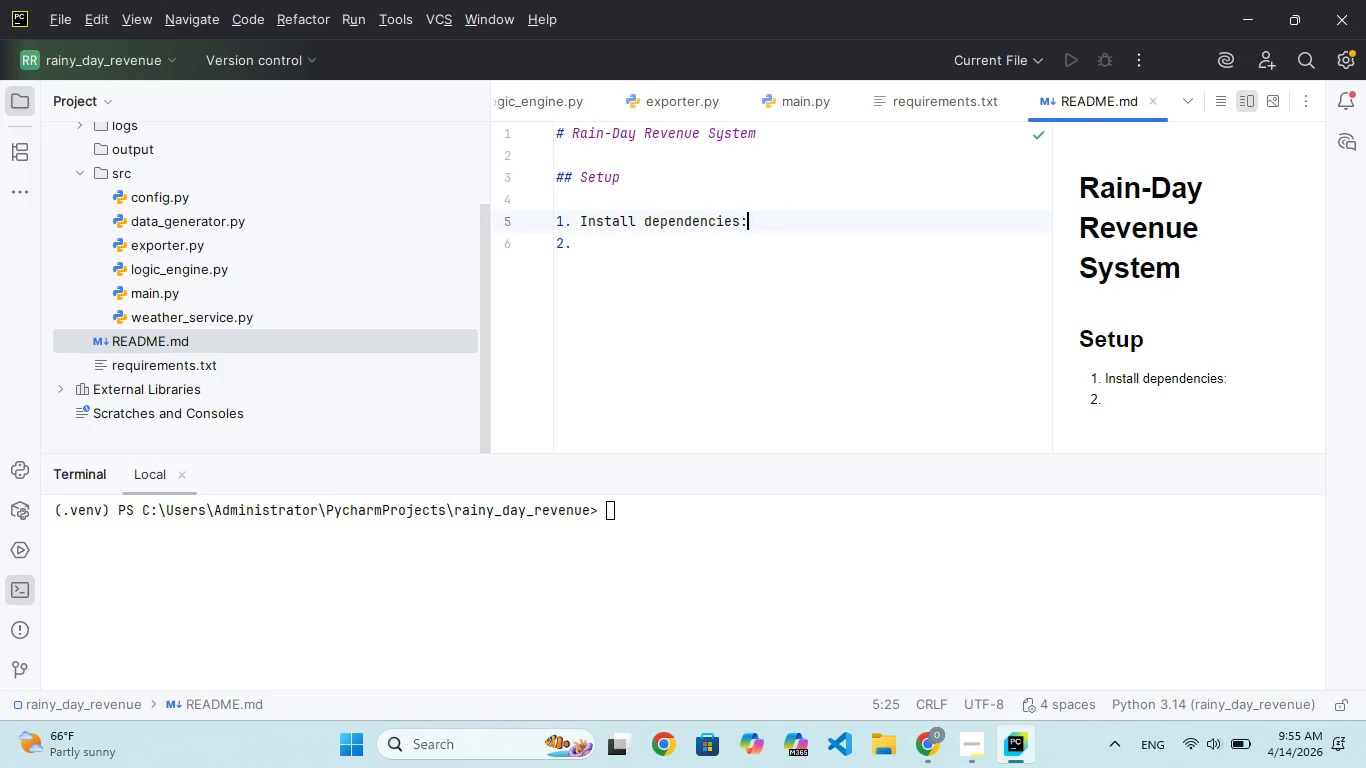 
key(Enter)
 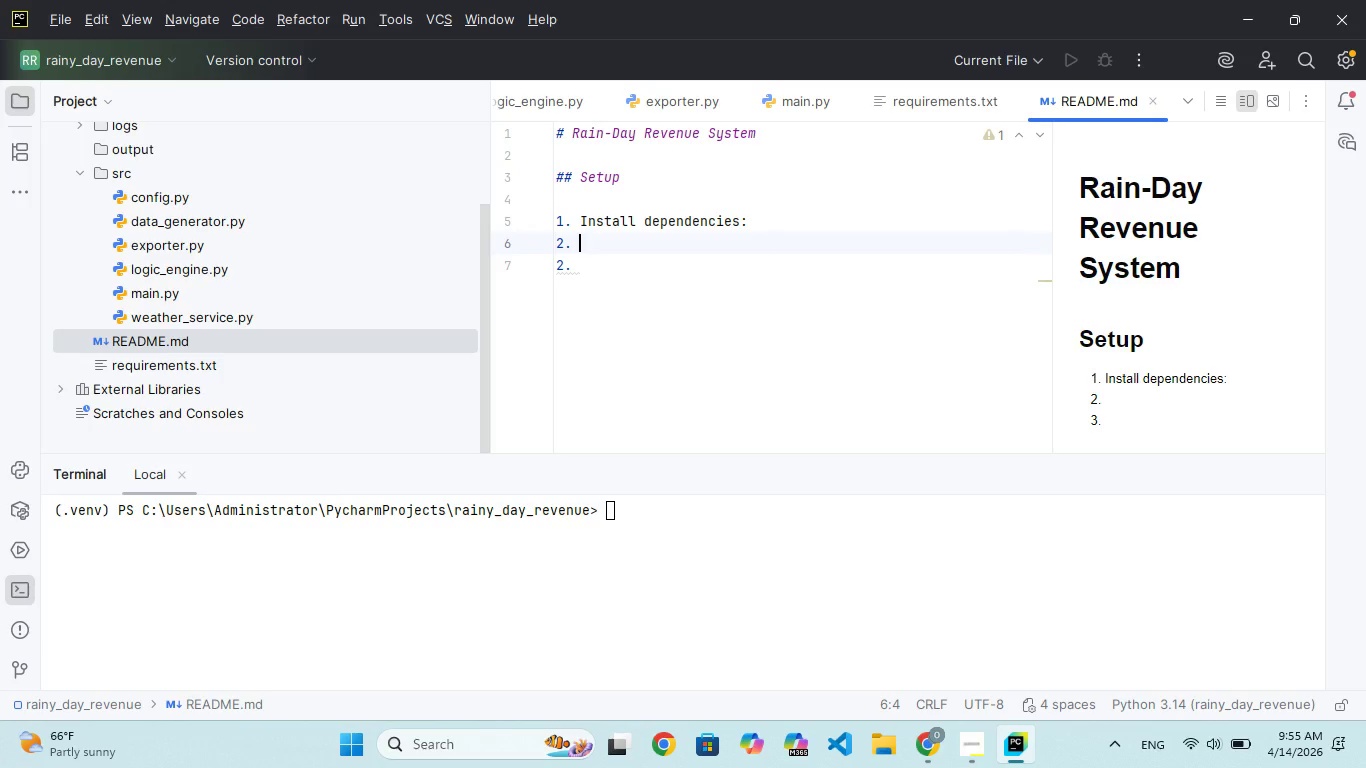 
key(Backspace)
type(pip install)
 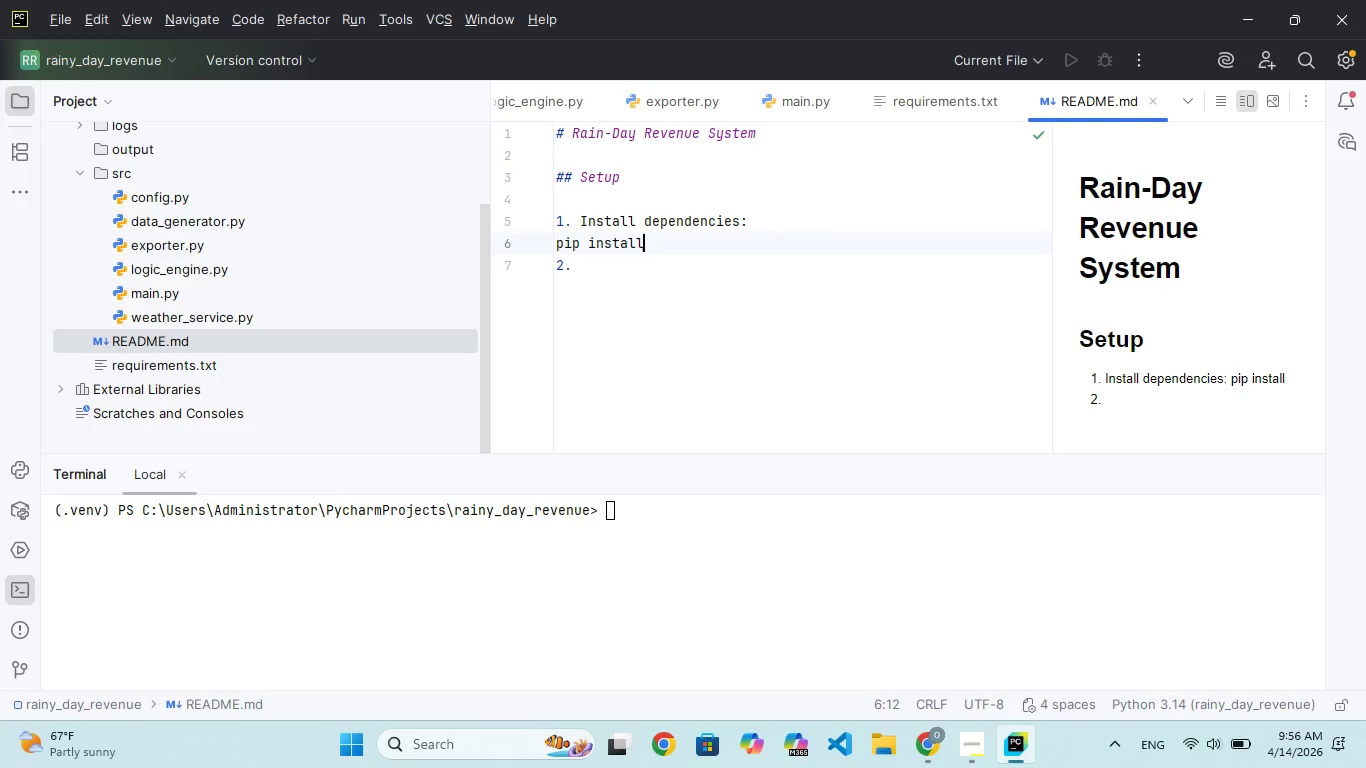 
wait(67.98)
 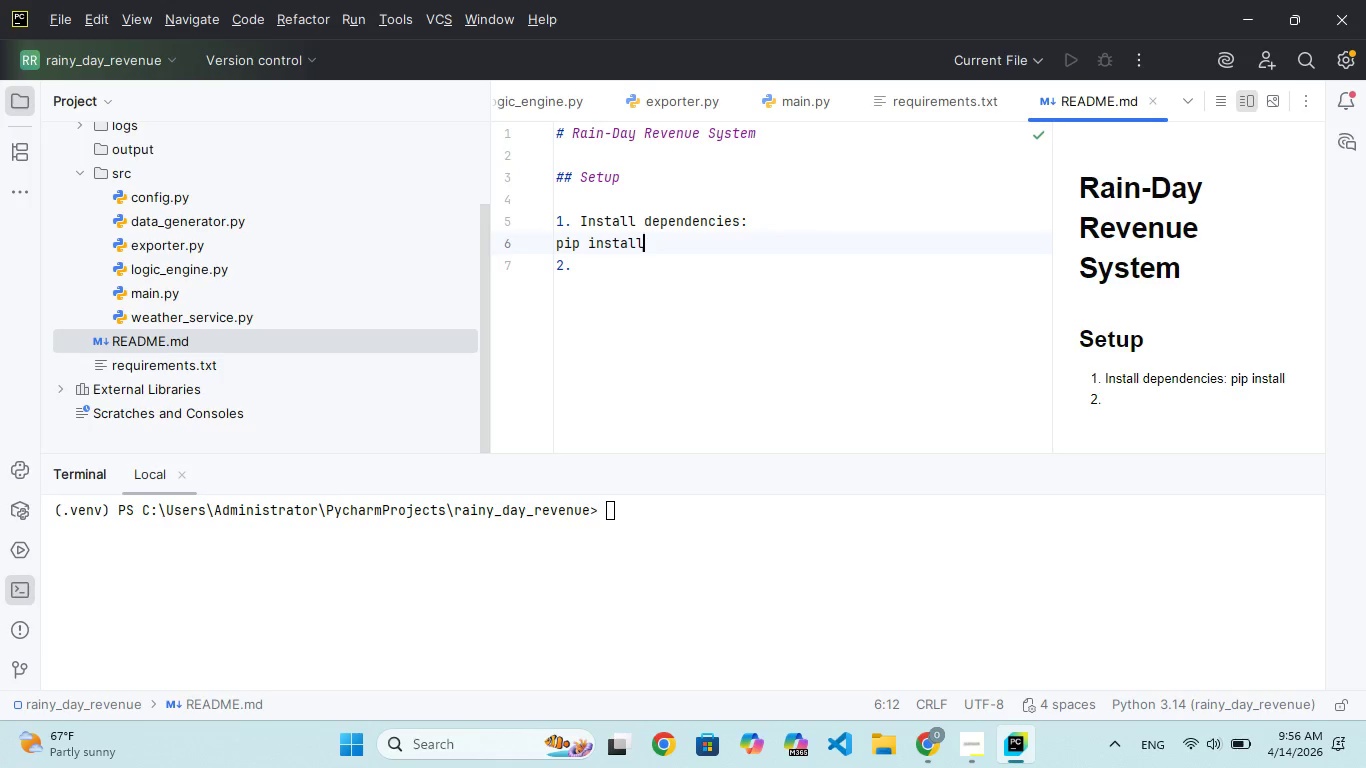 
hold_key(key=Backspace, duration=1.53)
 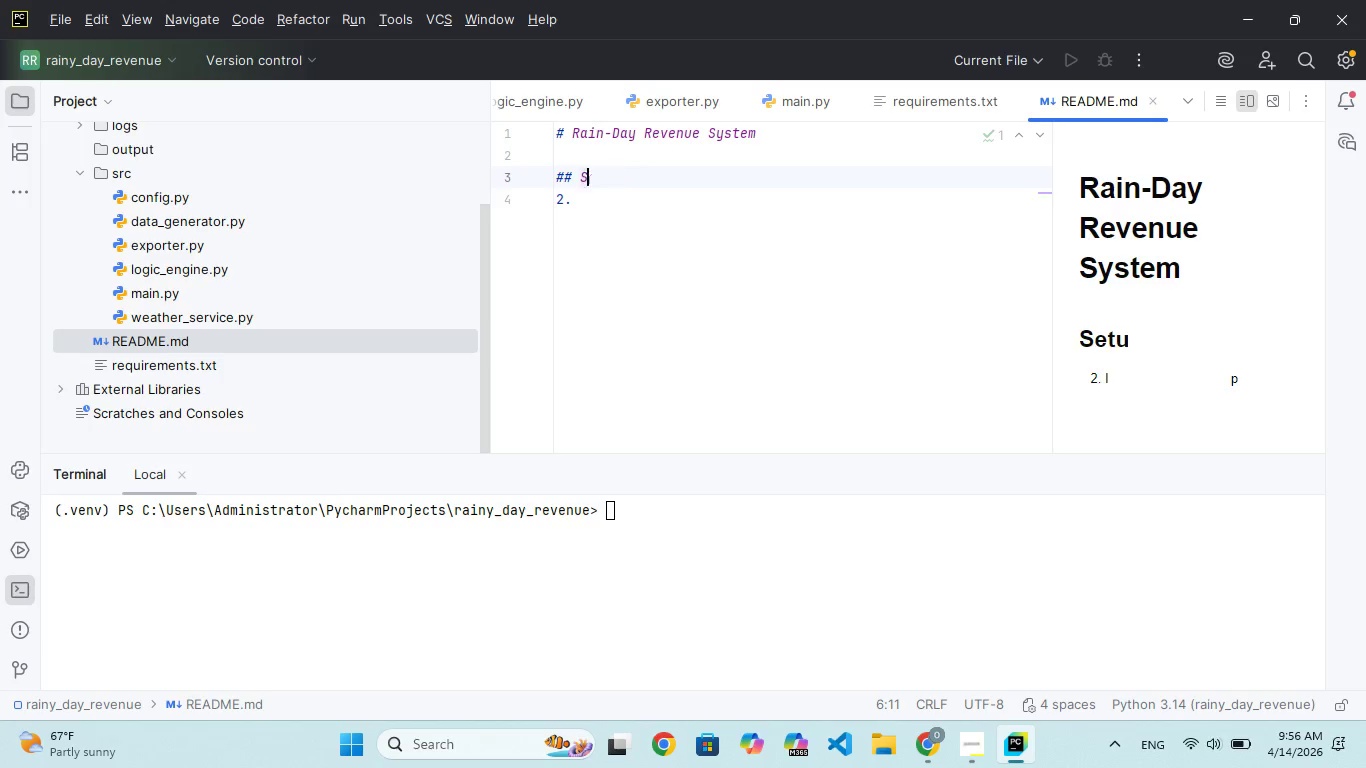 
hold_key(key=Backspace, duration=0.69)
 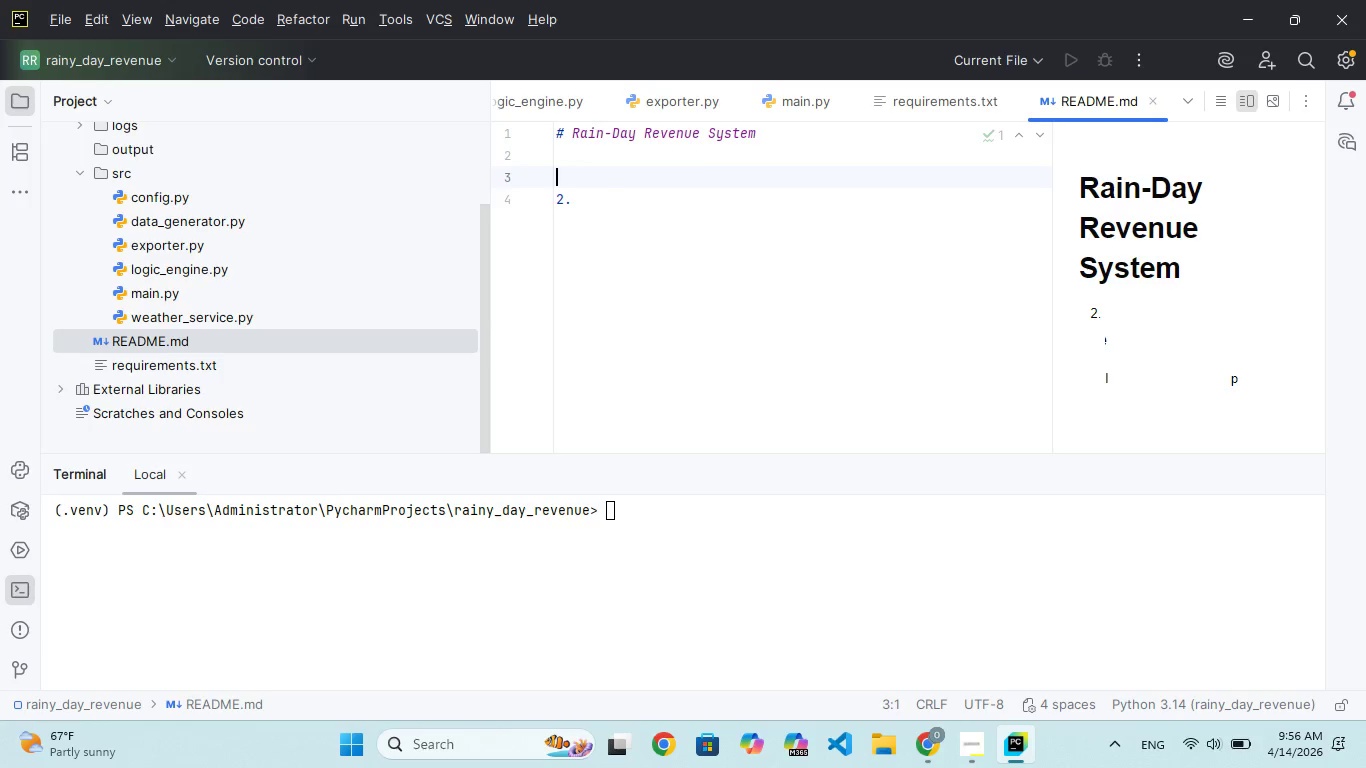 
key(ArrowDown)
 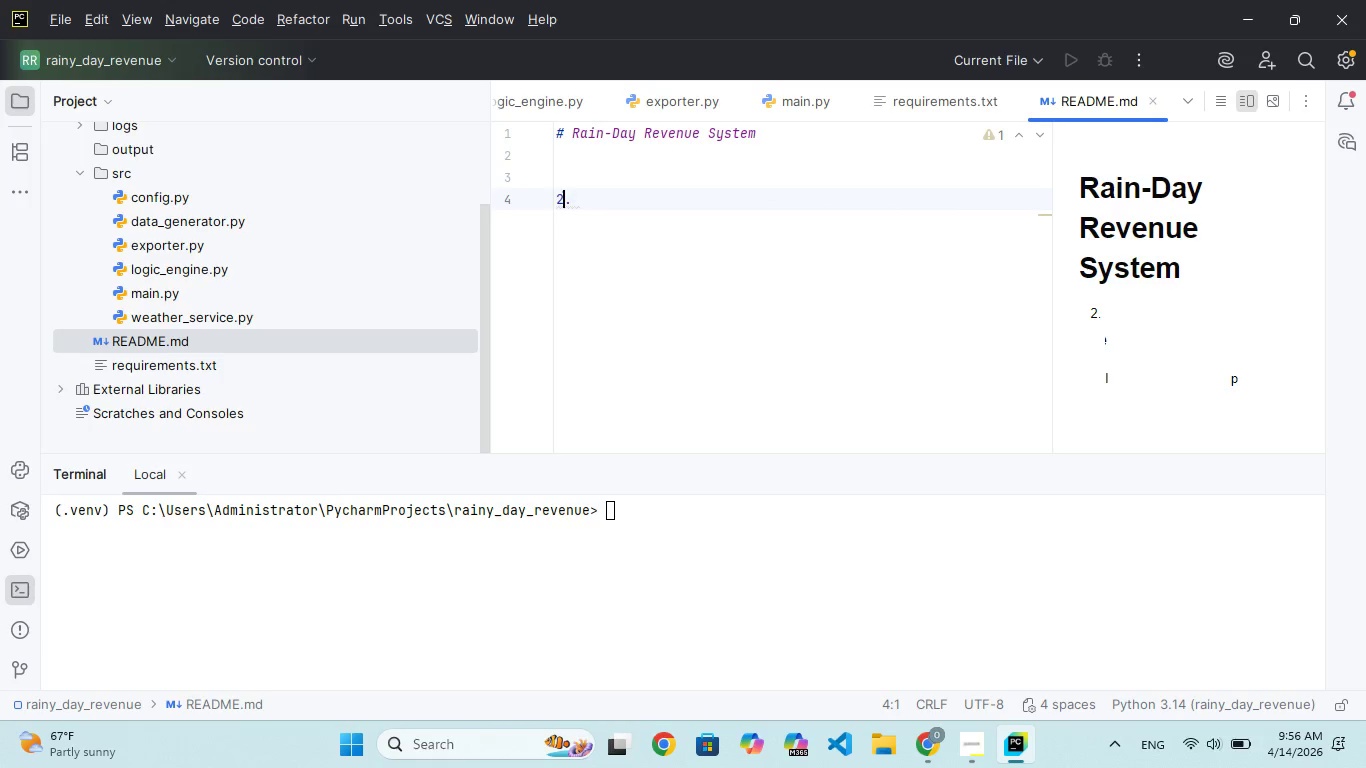 
key(ArrowRight)
 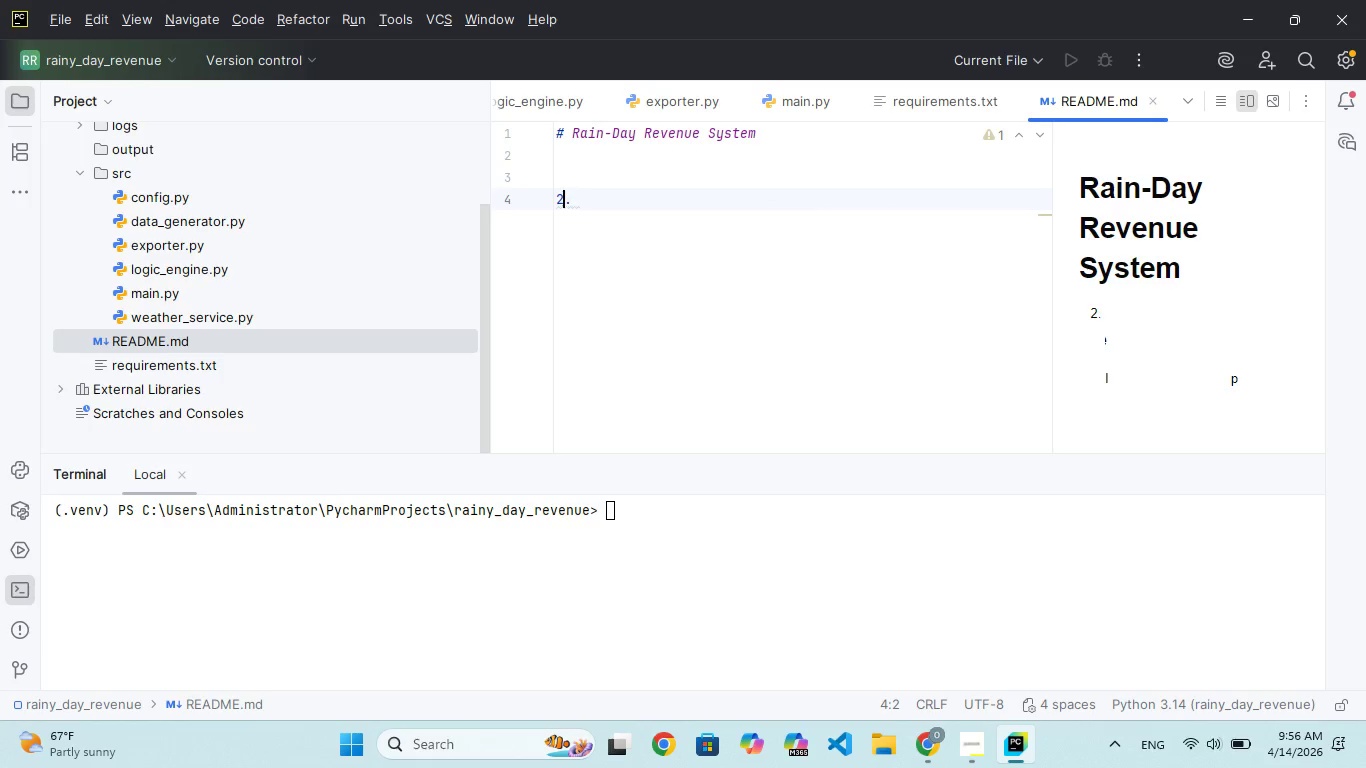 
key(Backspace)
 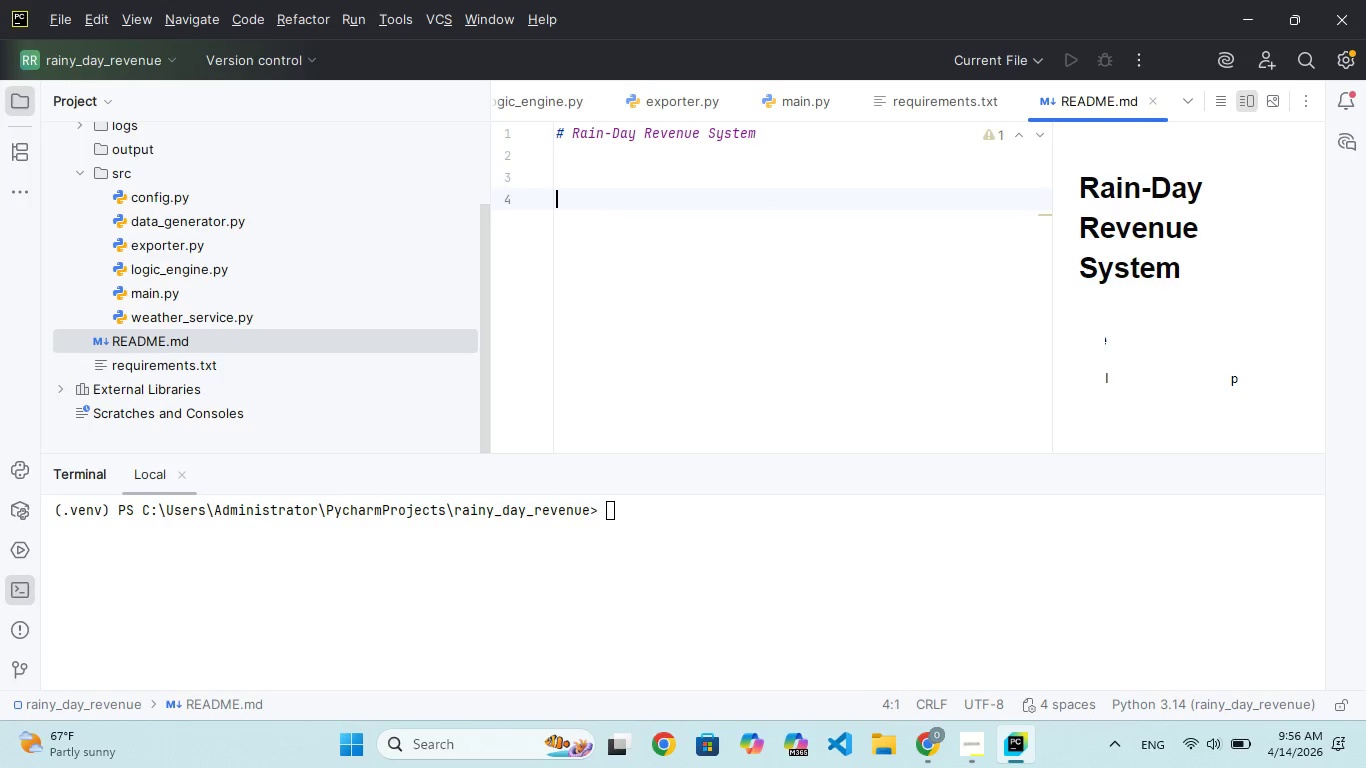 
key(Backspace)
 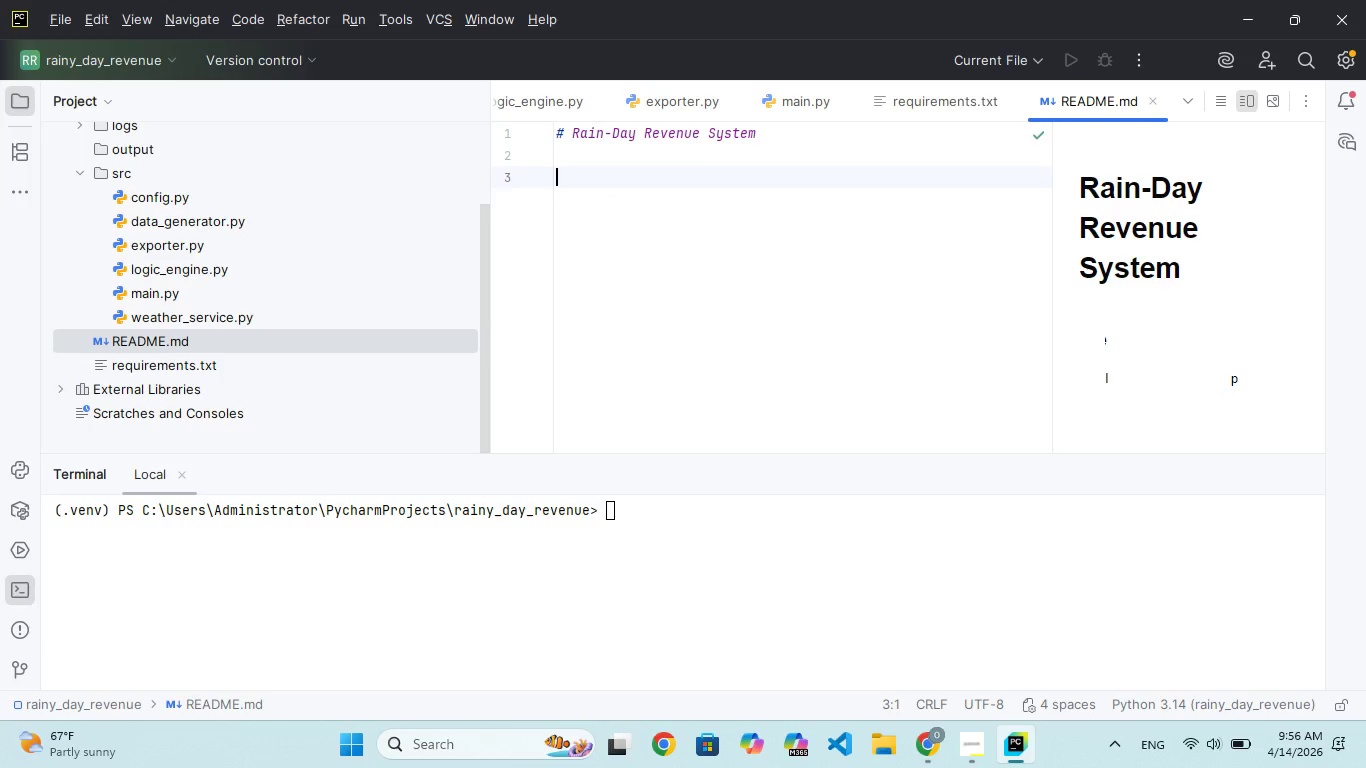 
key(Backspace)
 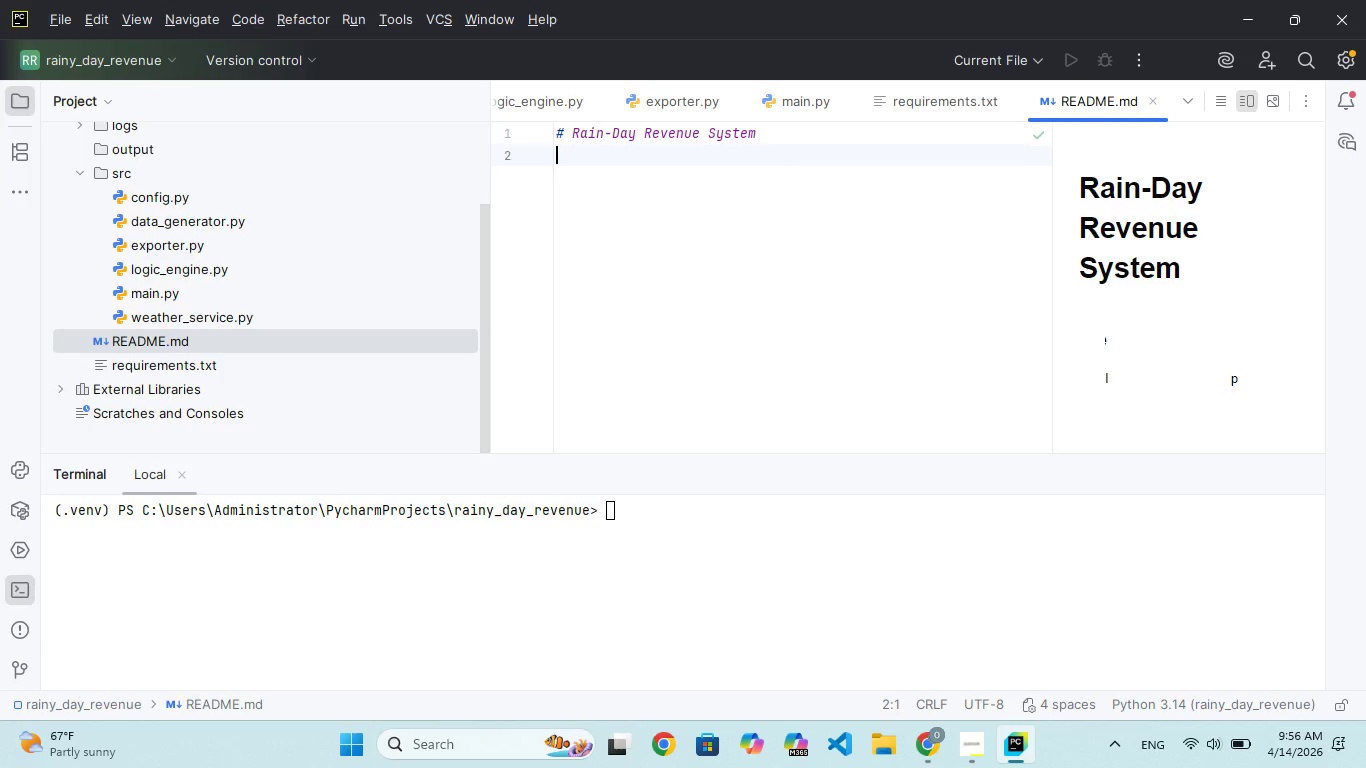 
key(Backspace)
 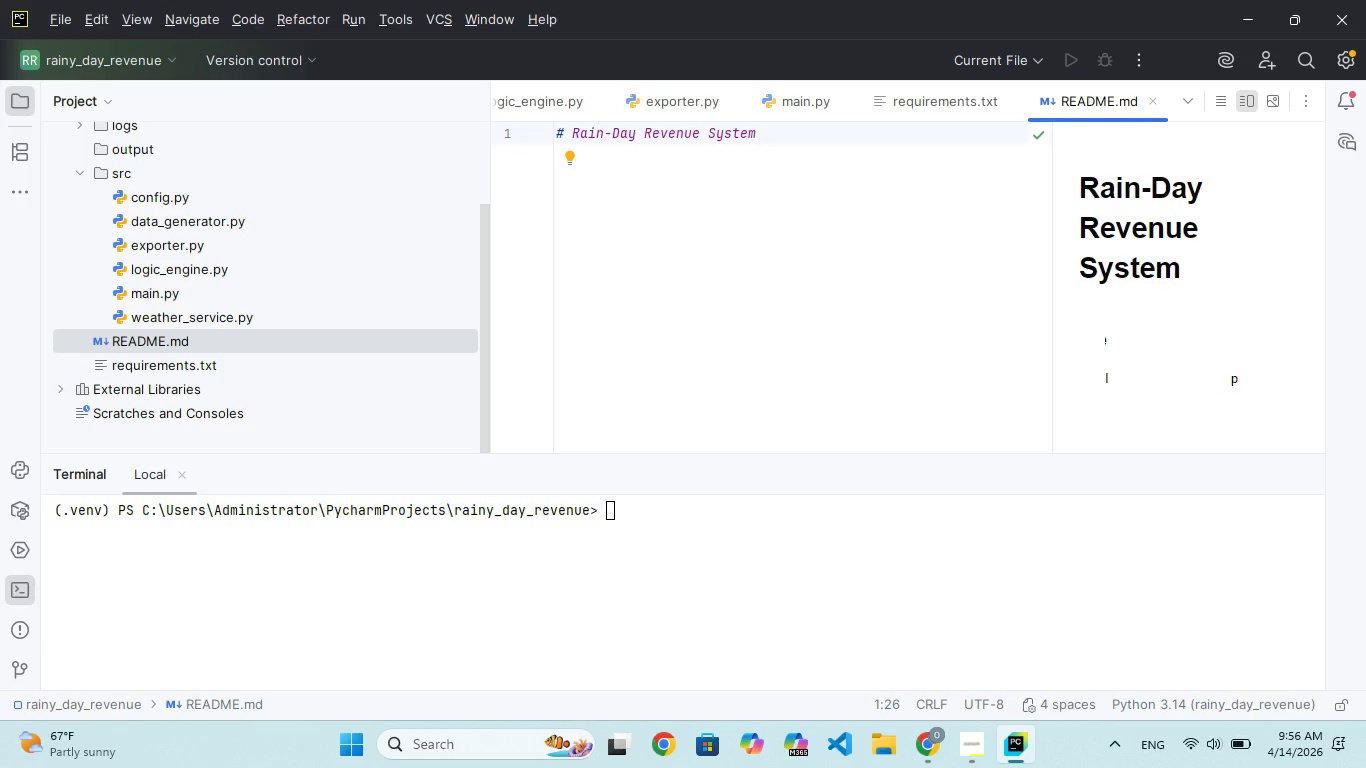 
key(ArrowLeft)
 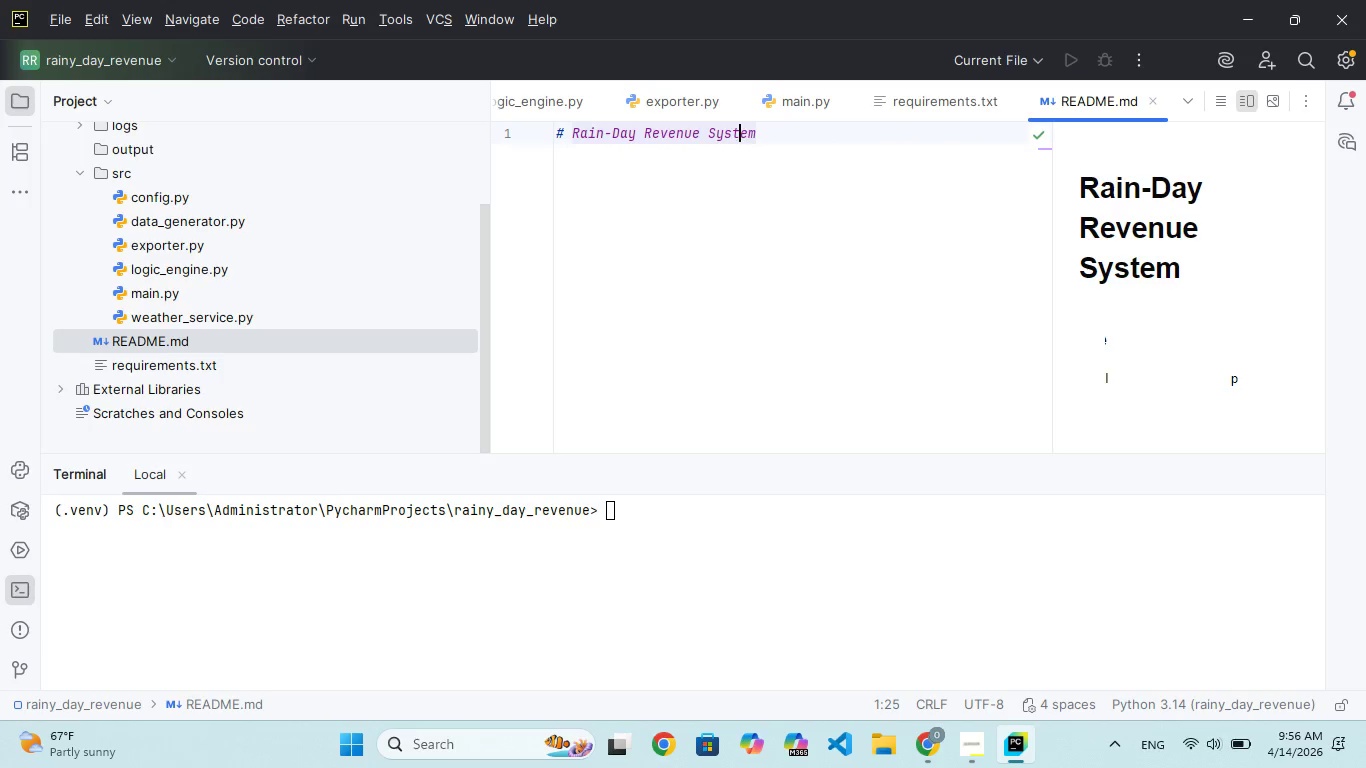 
key(ArrowLeft)
 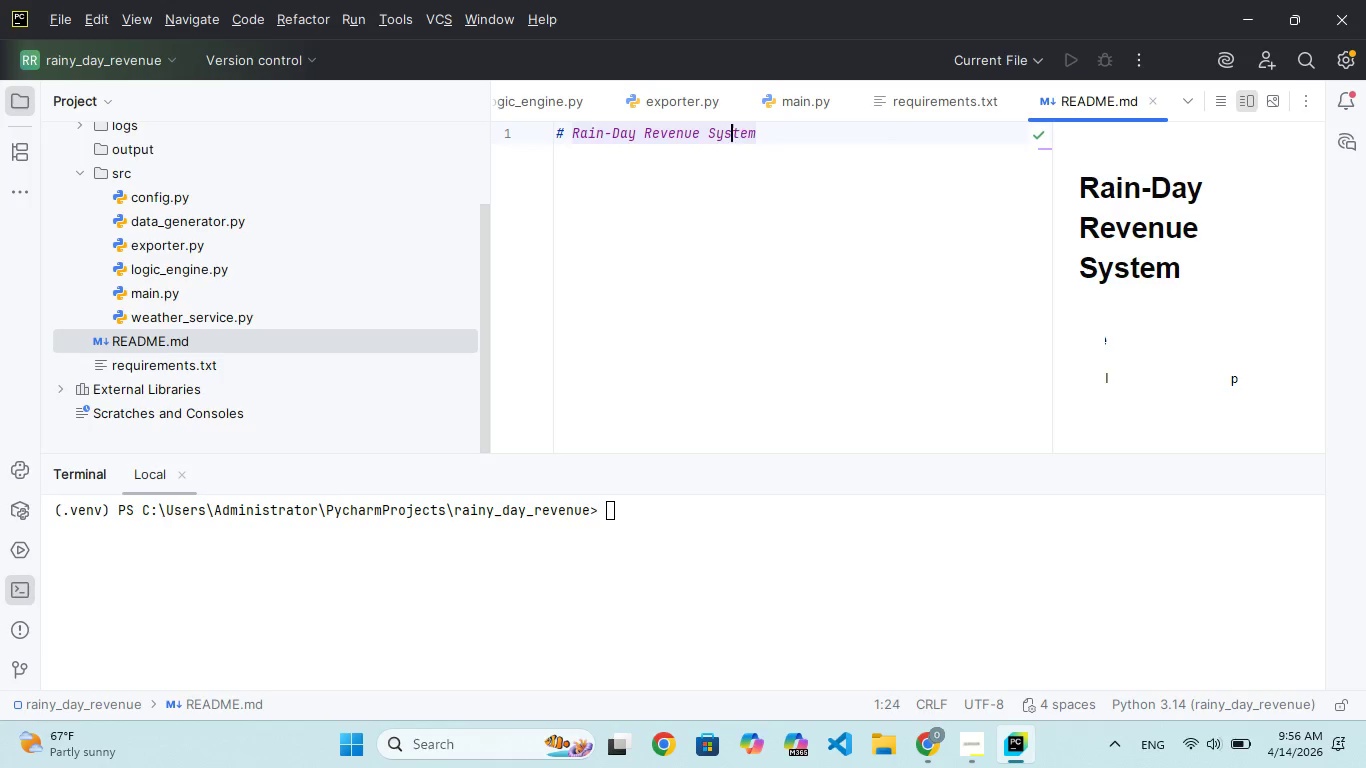 
key(ArrowLeft)
 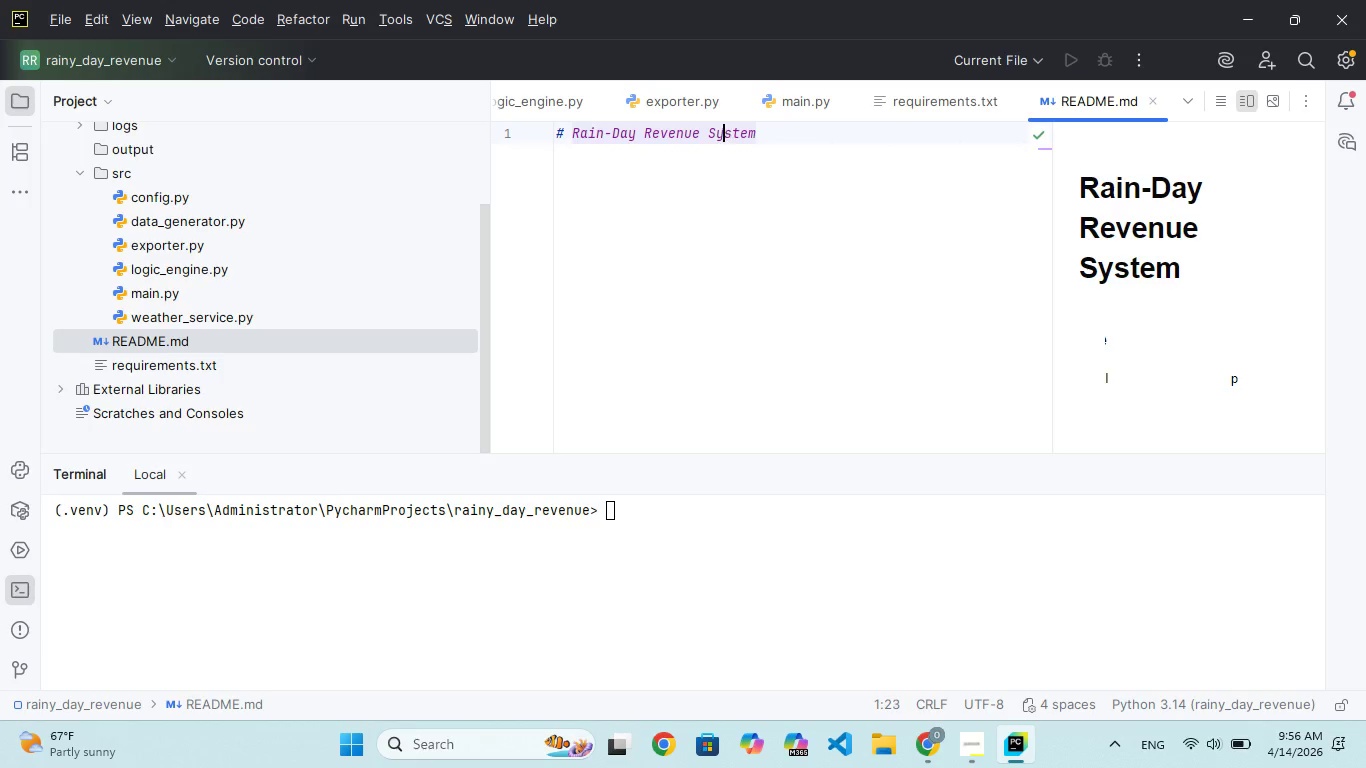 
key(ArrowLeft)
 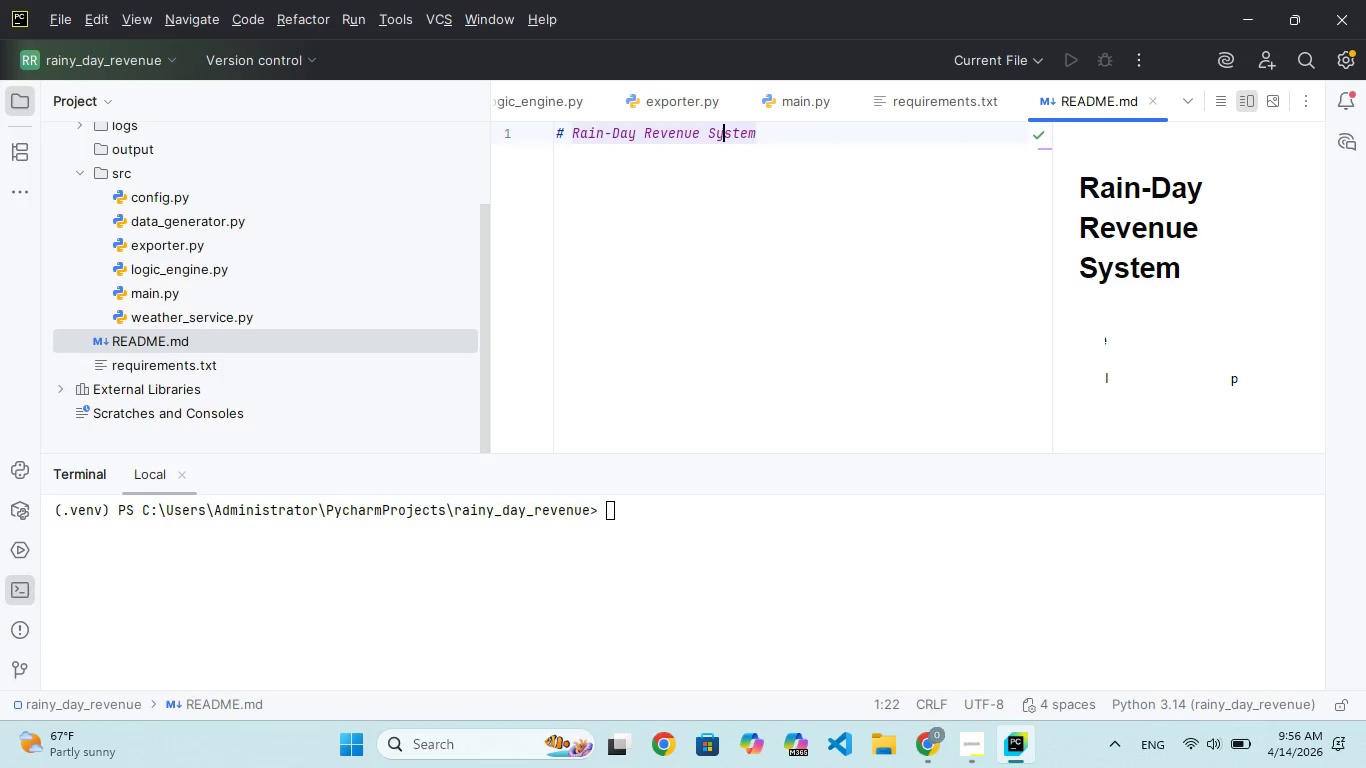 
key(ArrowLeft)
 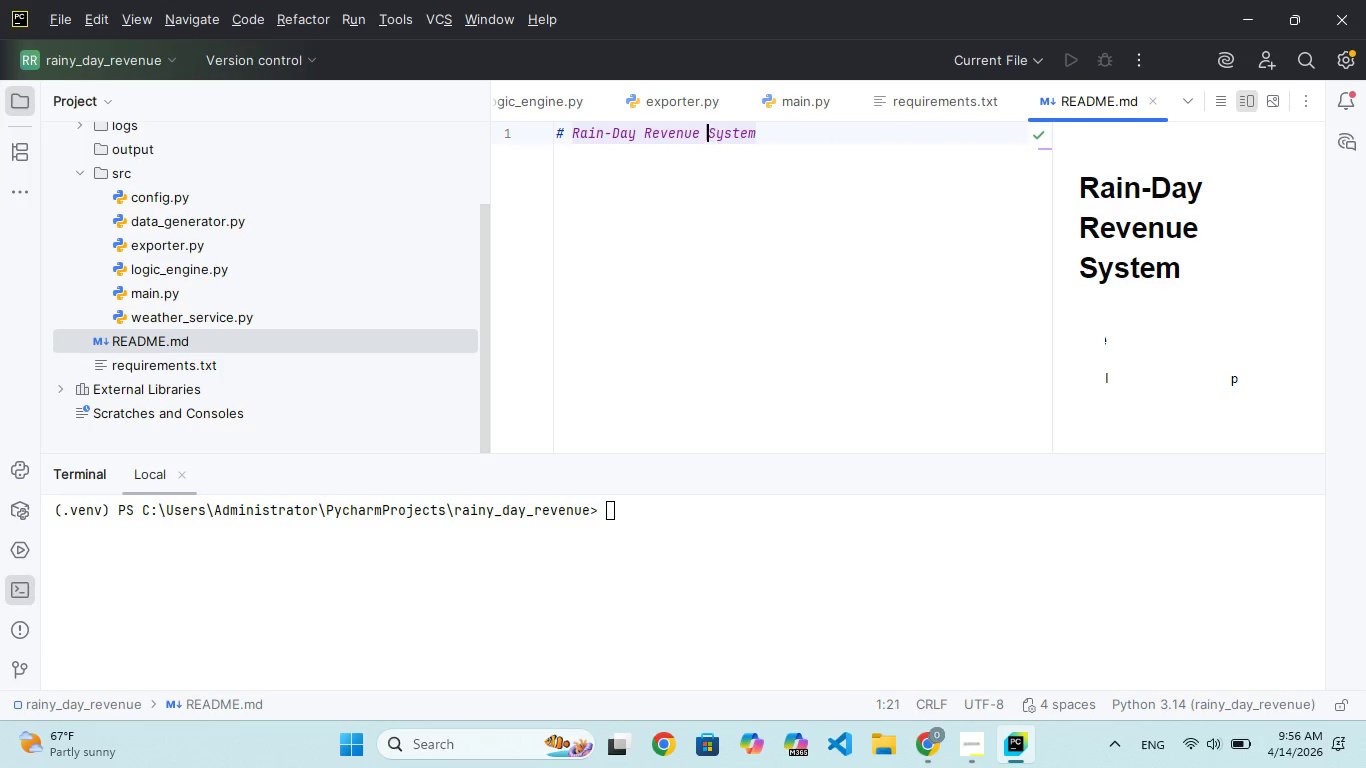 
key(ArrowLeft)
 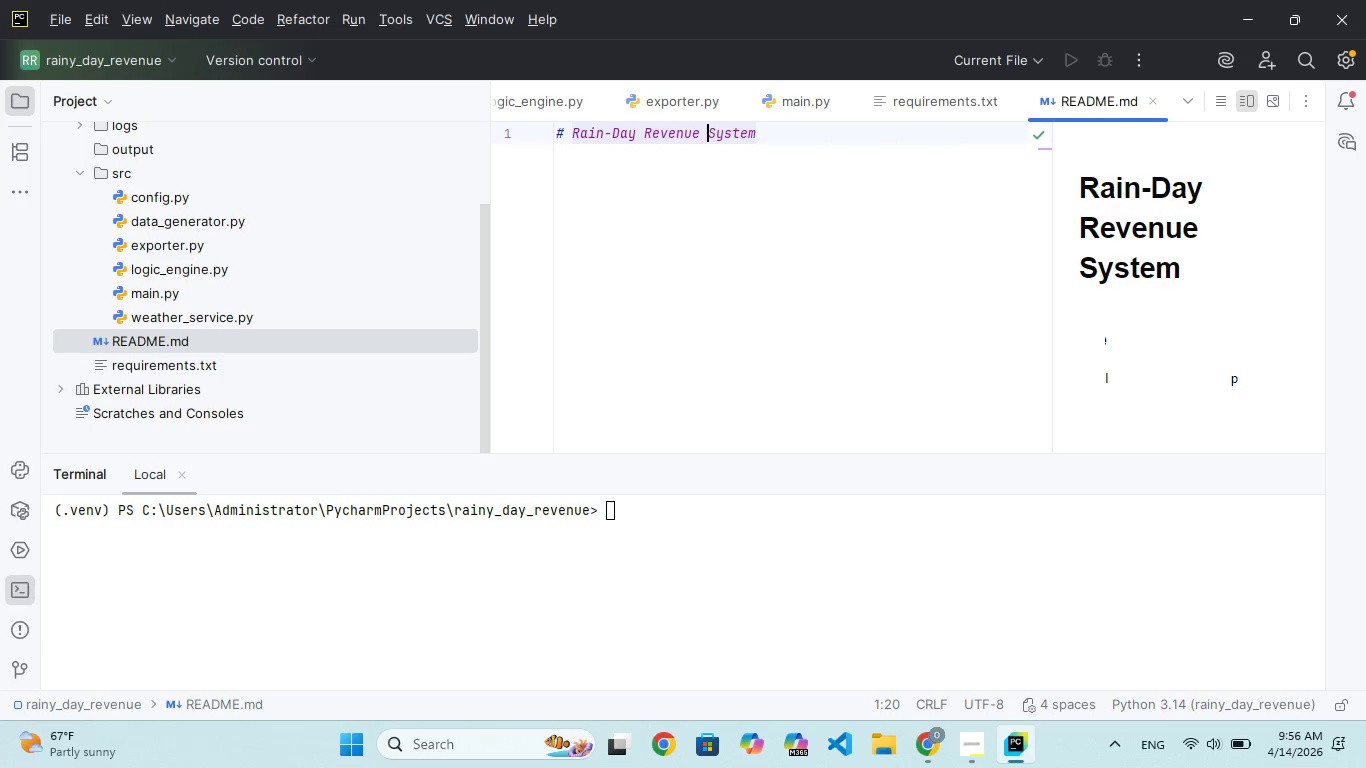 
key(ArrowLeft)
 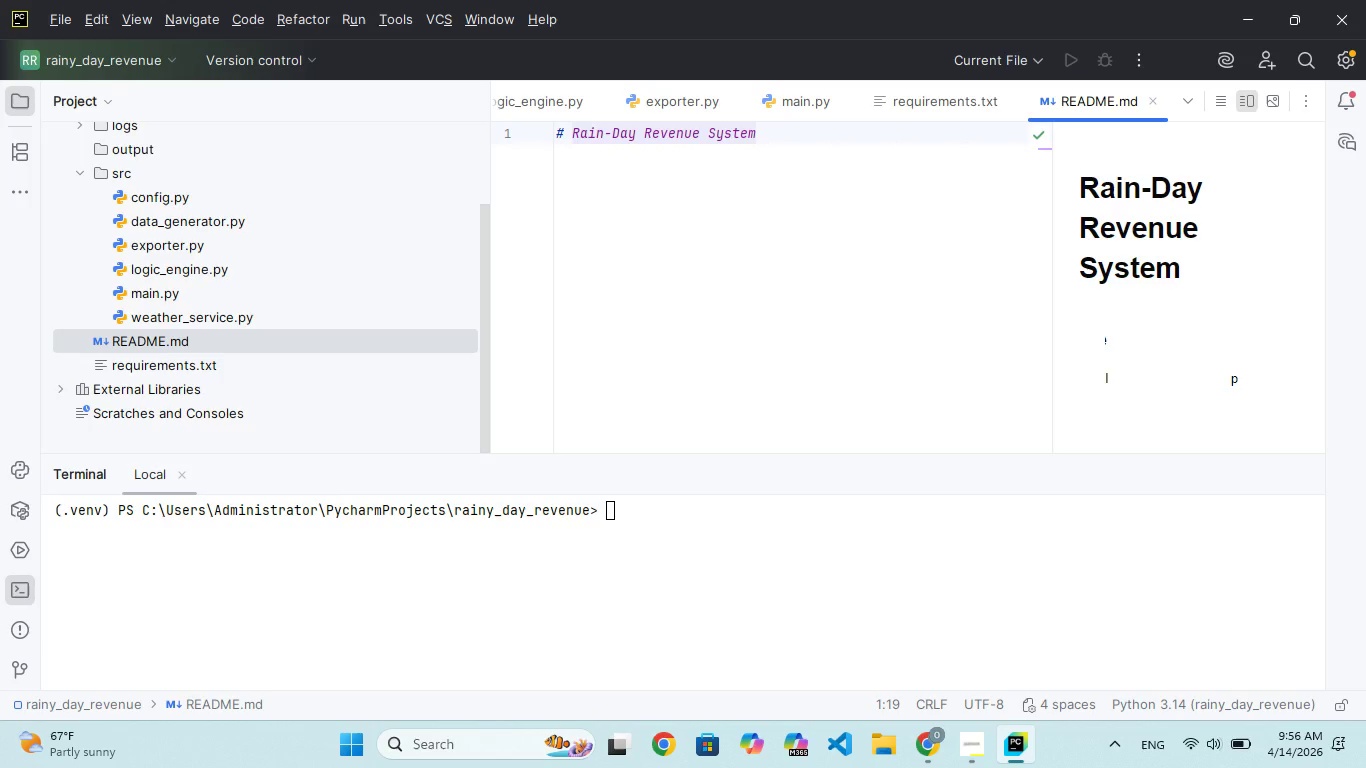 
key(Shift+Semicolon)
 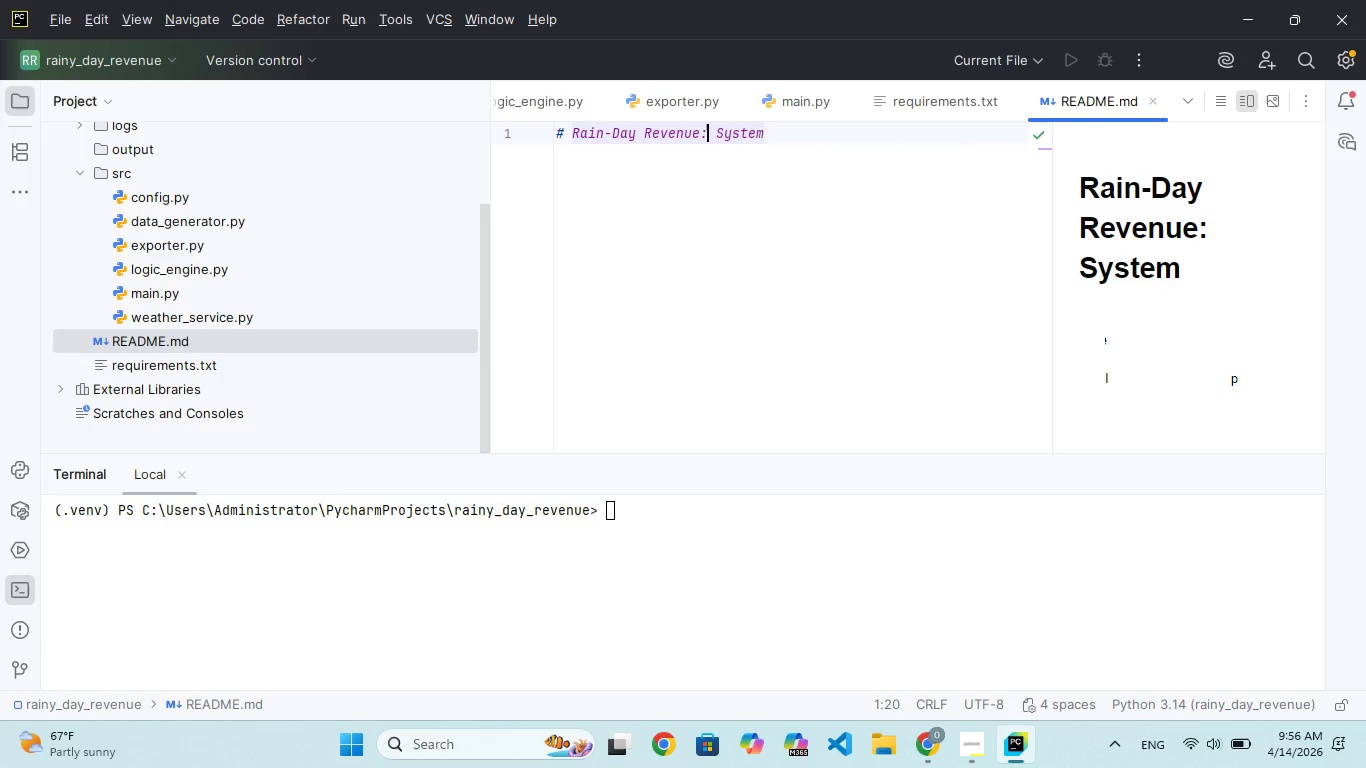 
hold_key(key=ArrowRight, duration=0.69)
 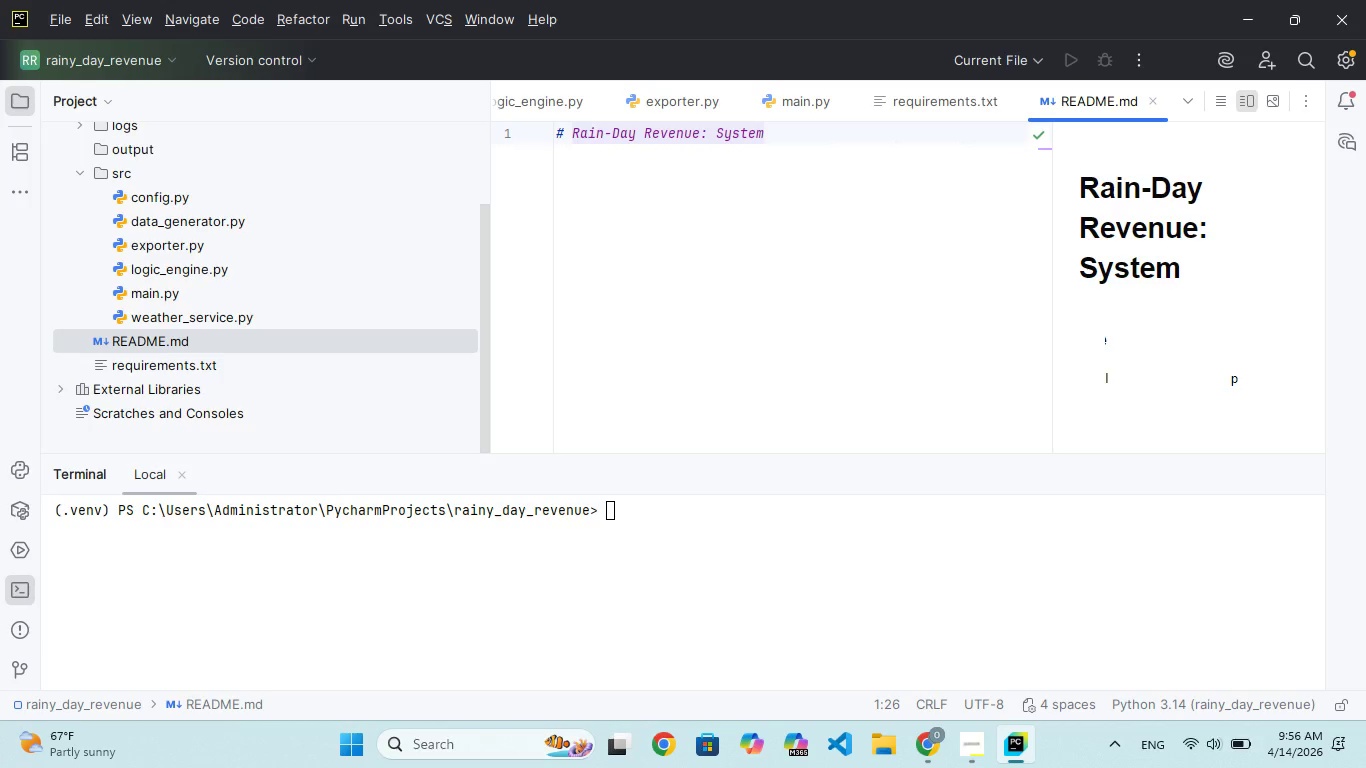 
key(ArrowLeft)
 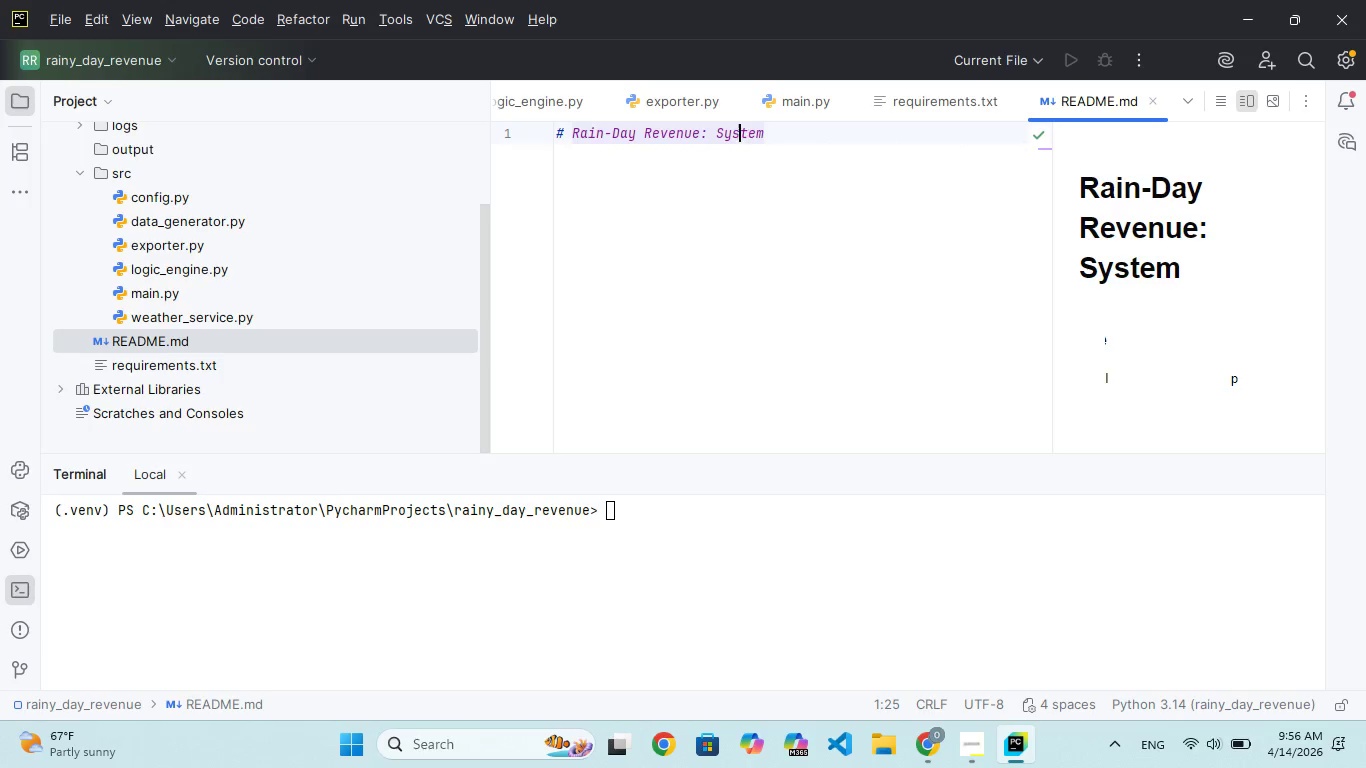 
key(ArrowLeft)
 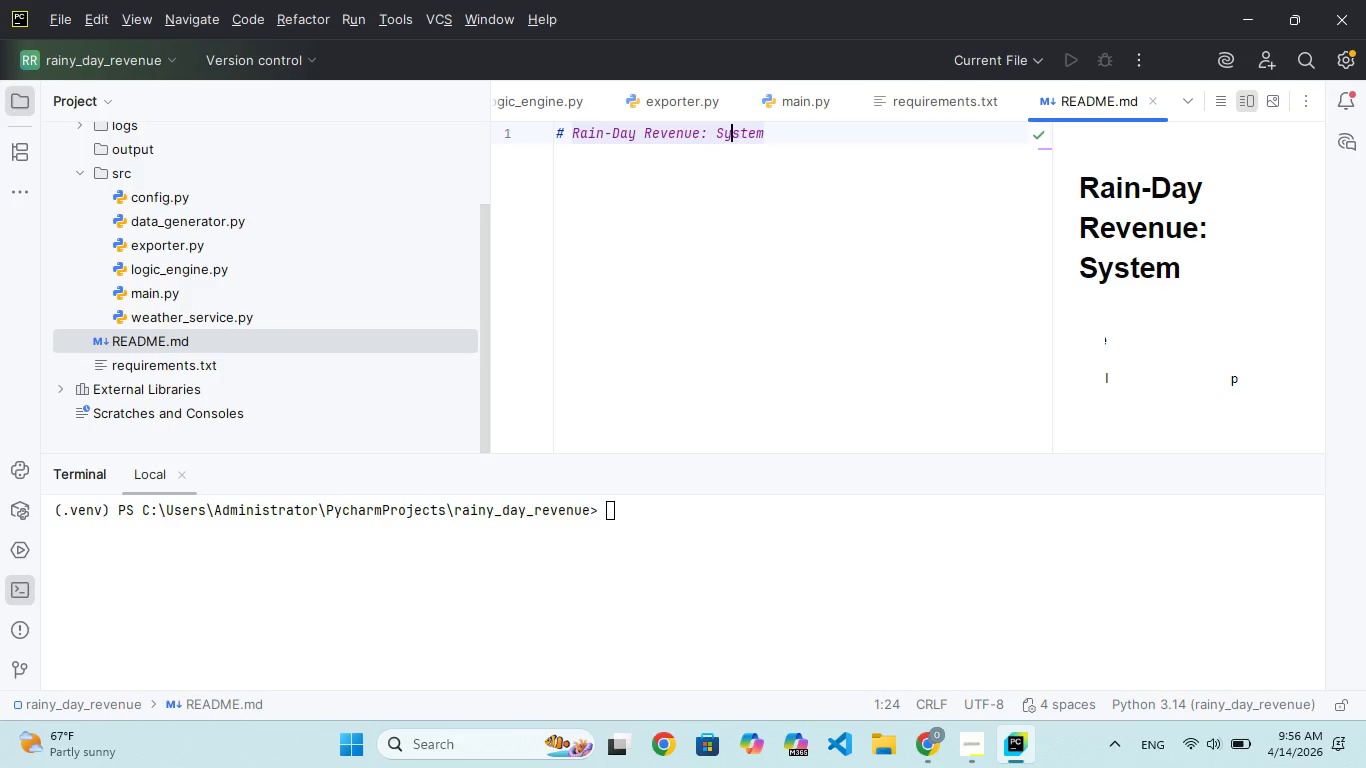 
key(ArrowLeft)
 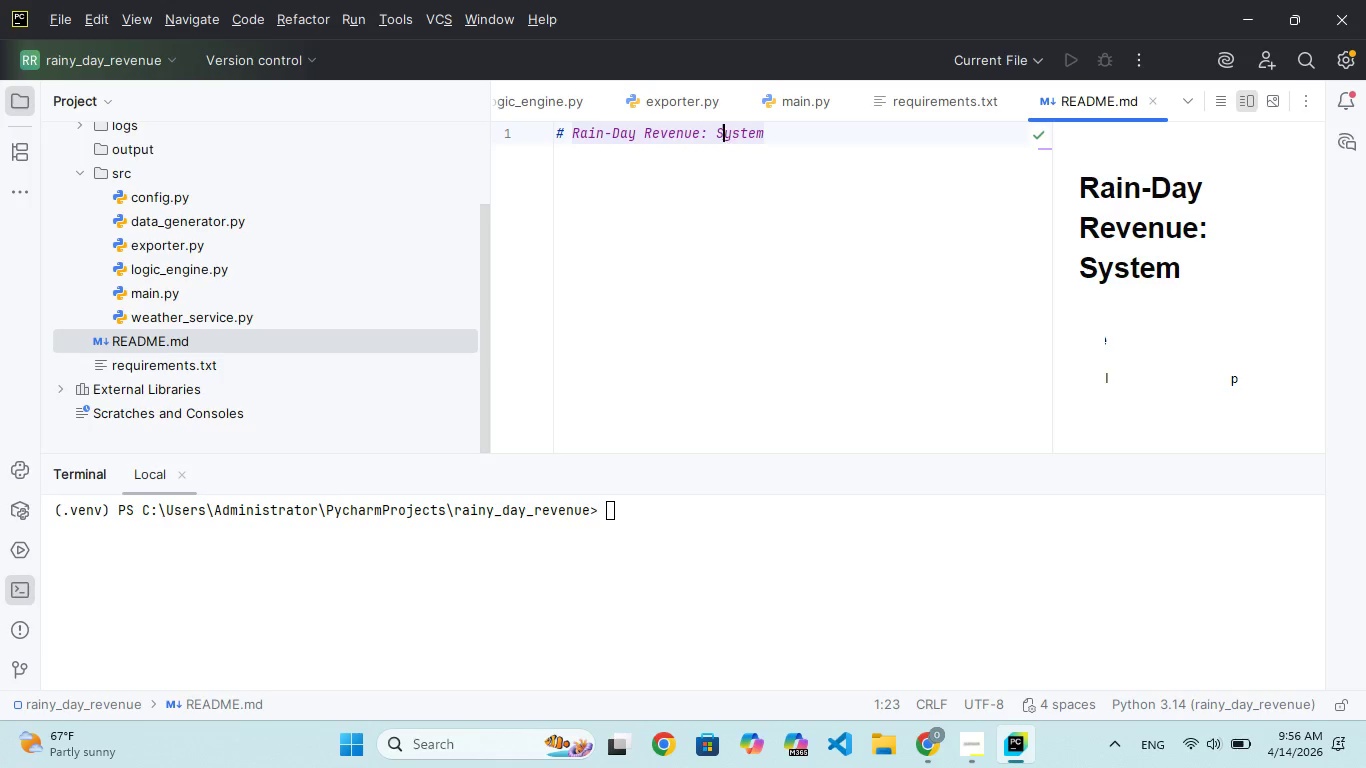 
key(ArrowLeft)
 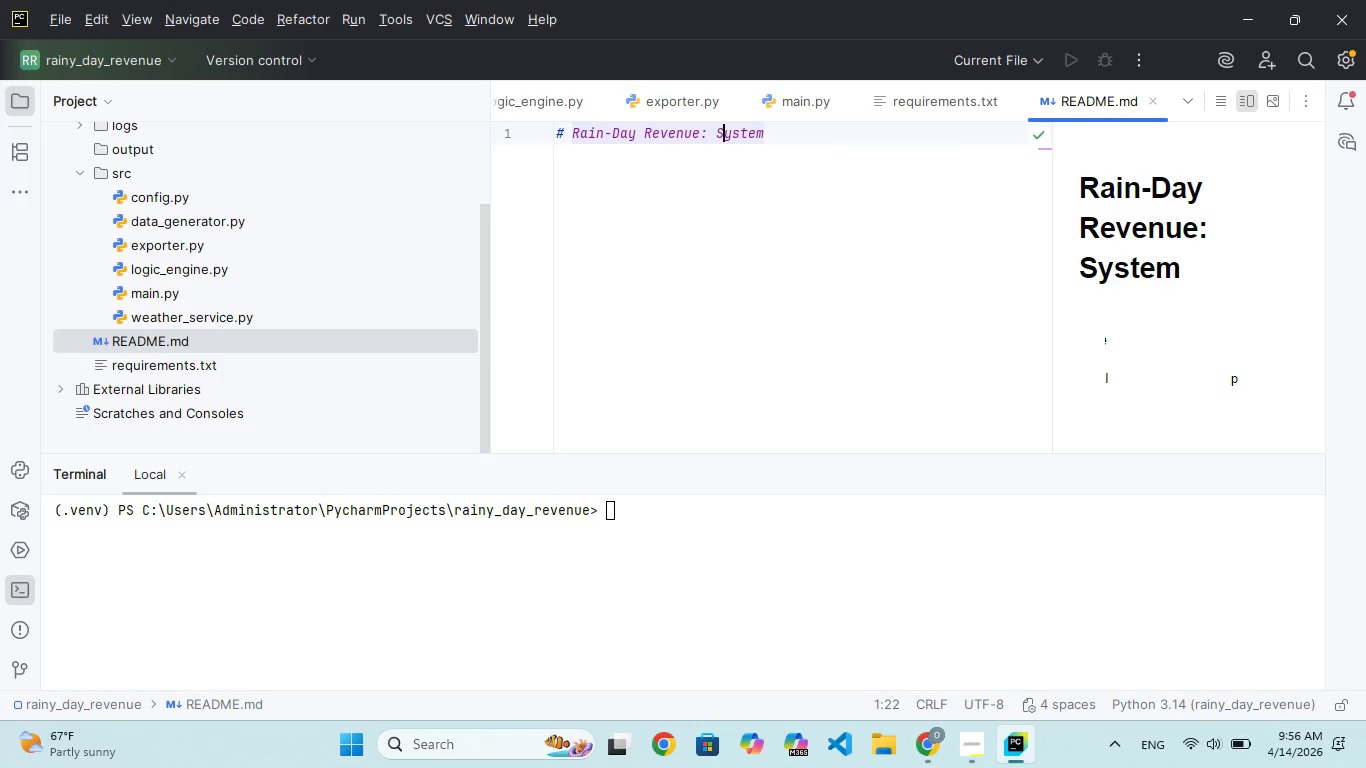 
key(ArrowLeft)
 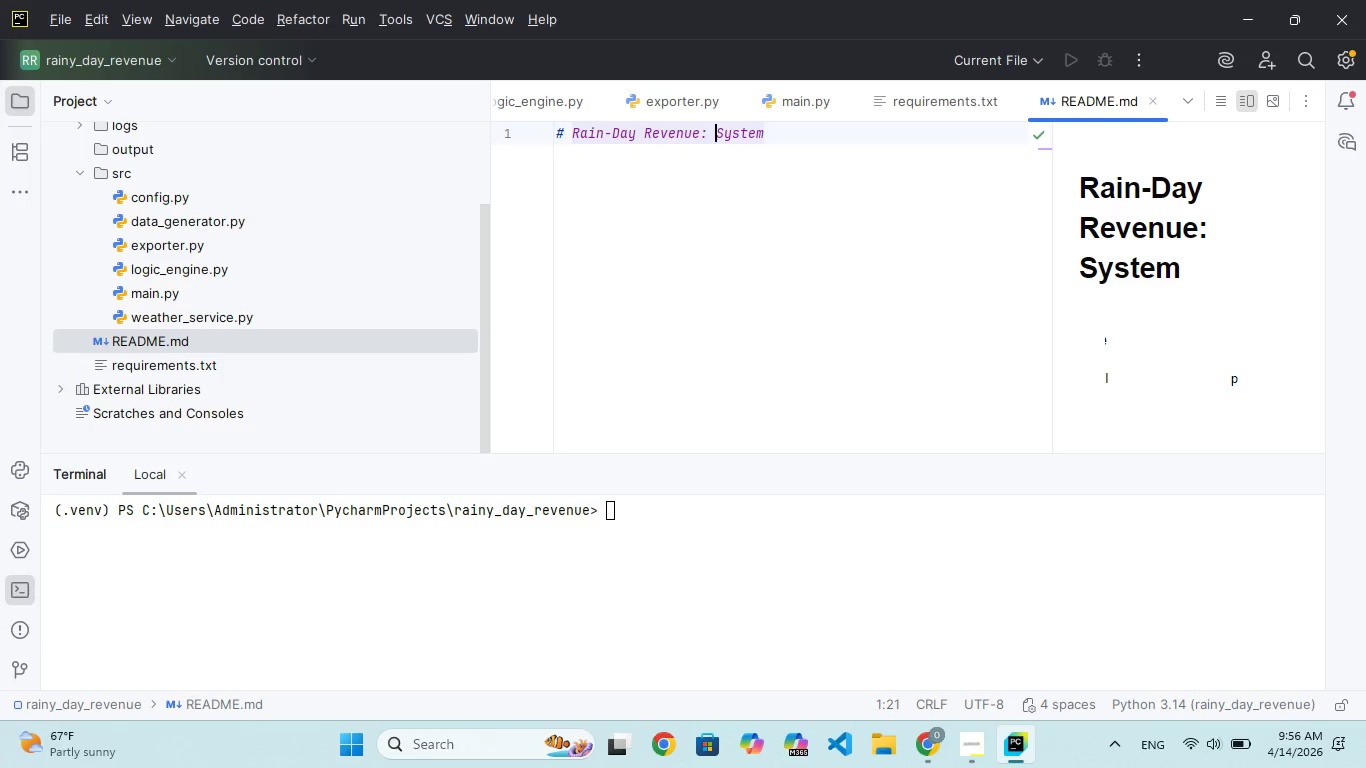 
key(ArrowLeft)
 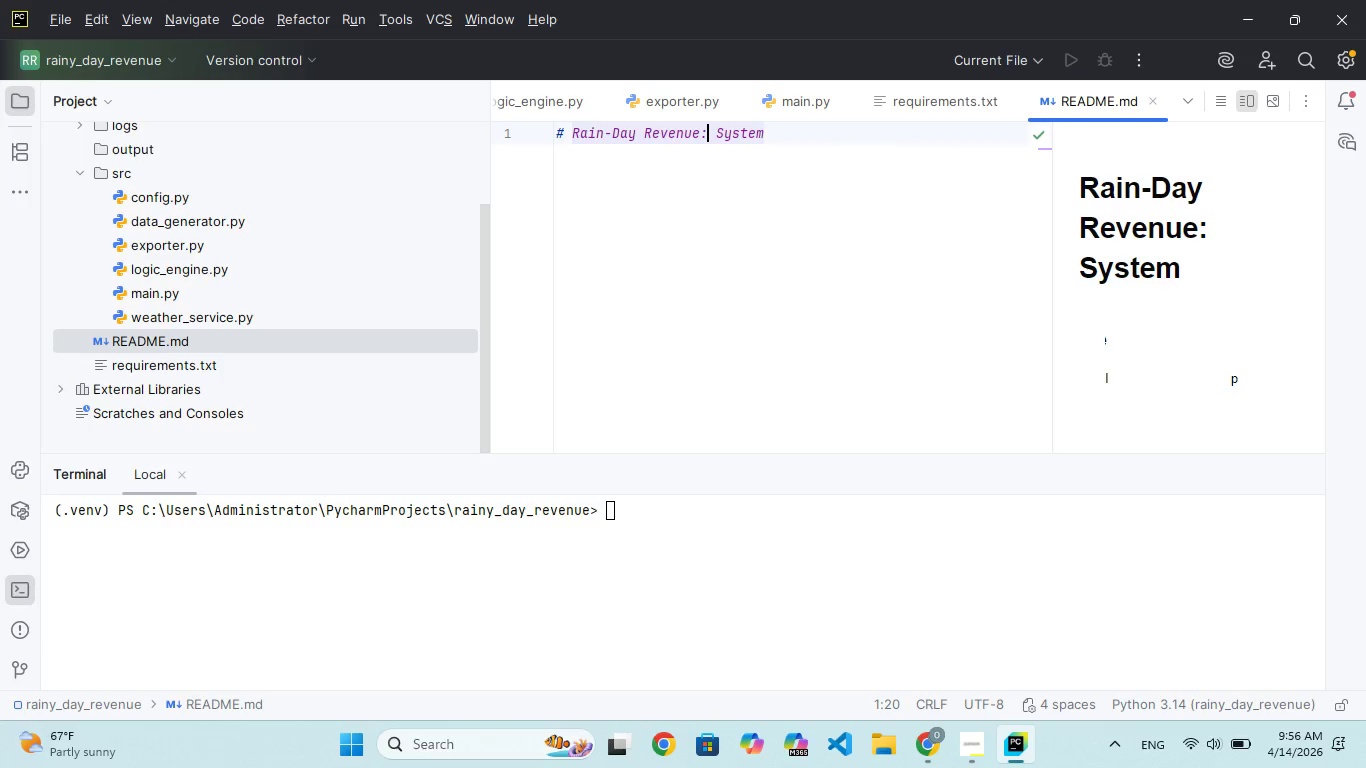 
key(Backspace)
 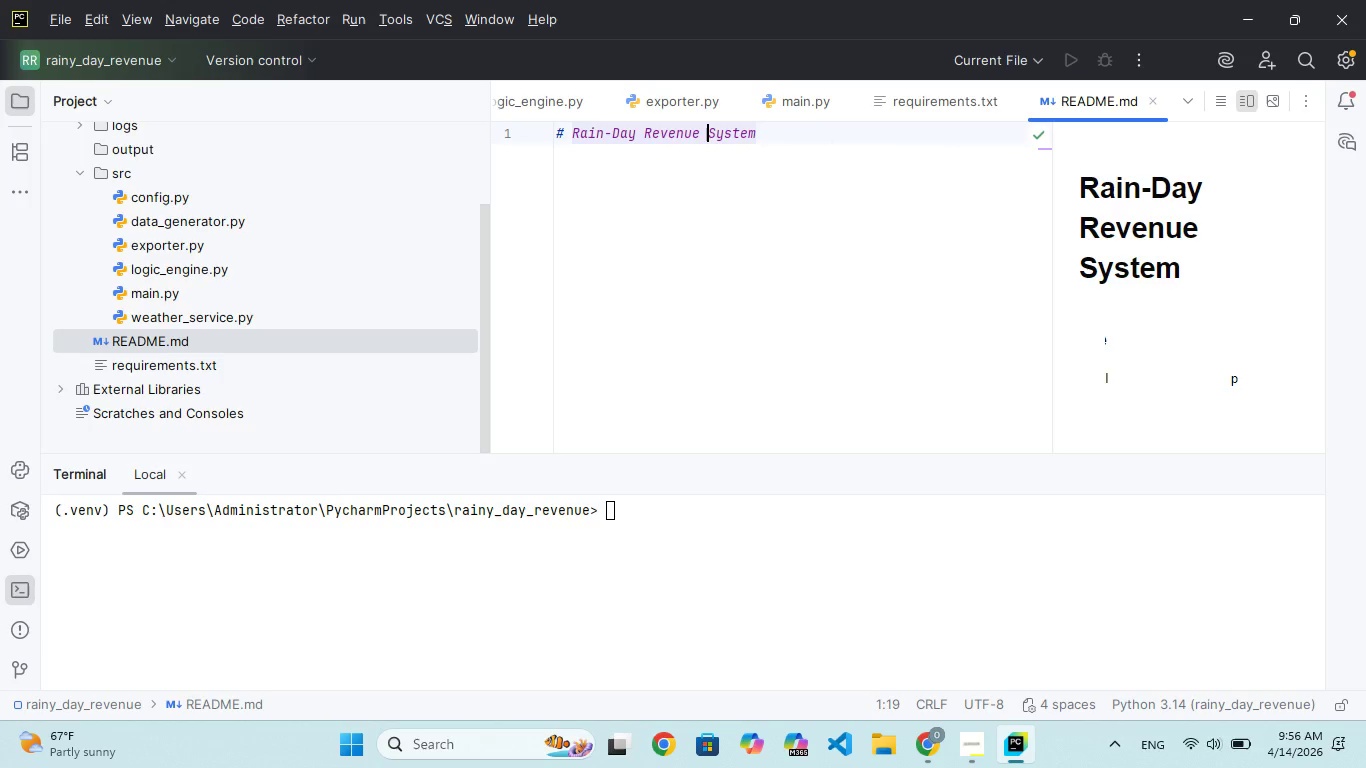 
hold_key(key=ArrowRight, duration=0.47)
 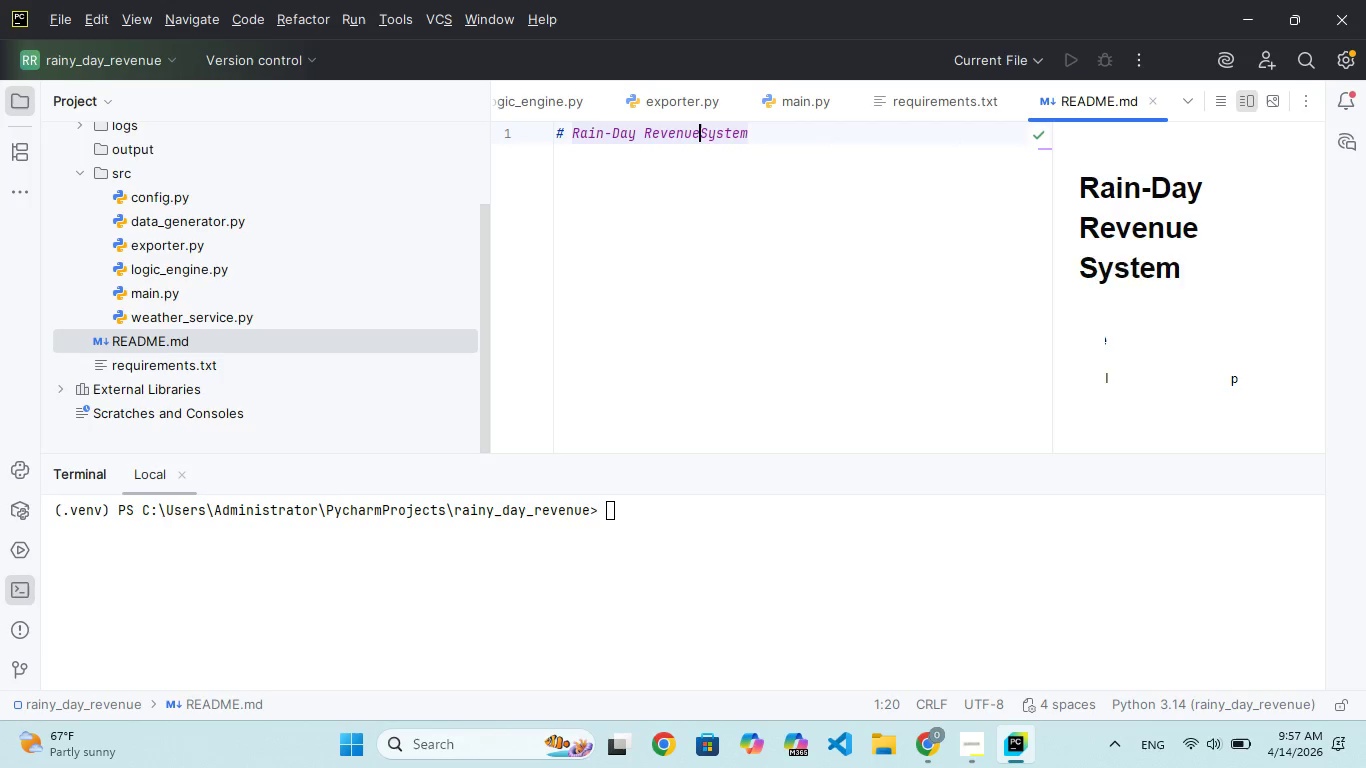 
key(Backspace)
 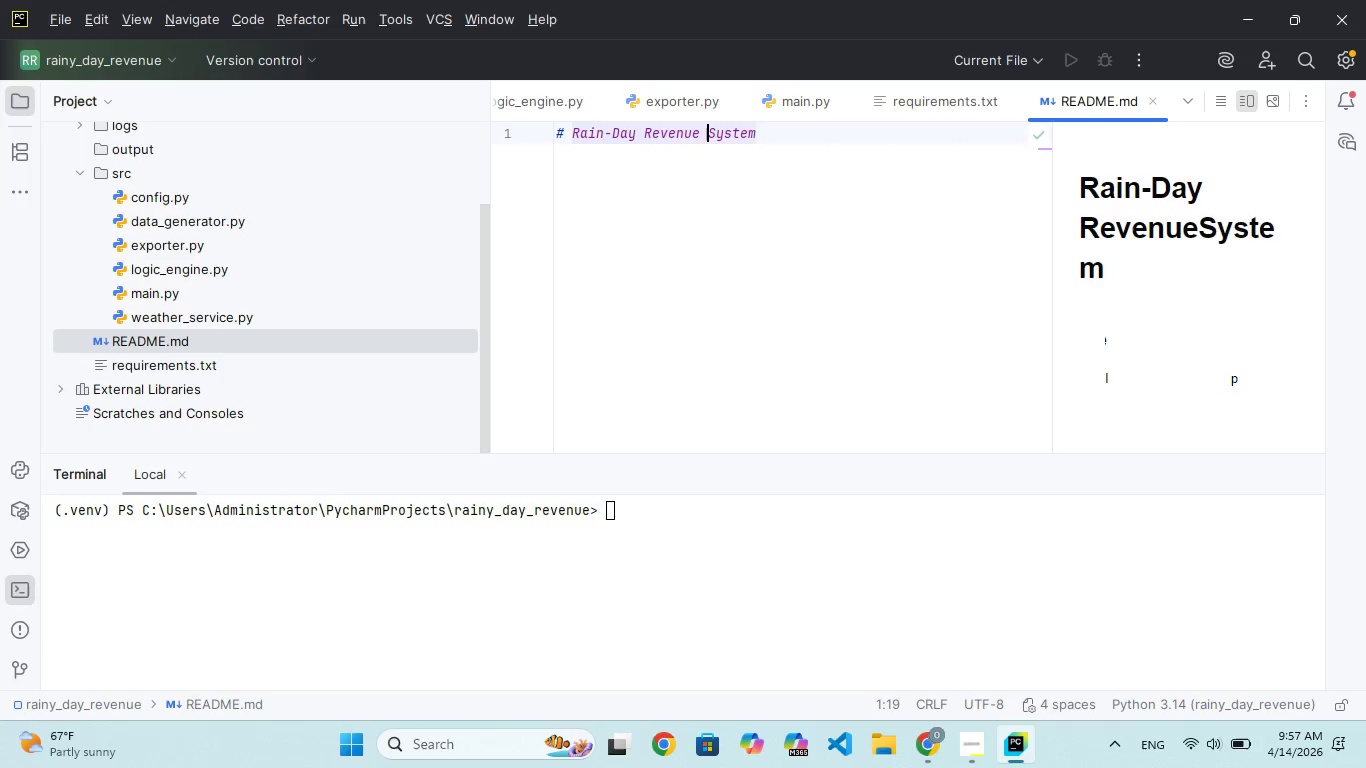 
key(Space)
 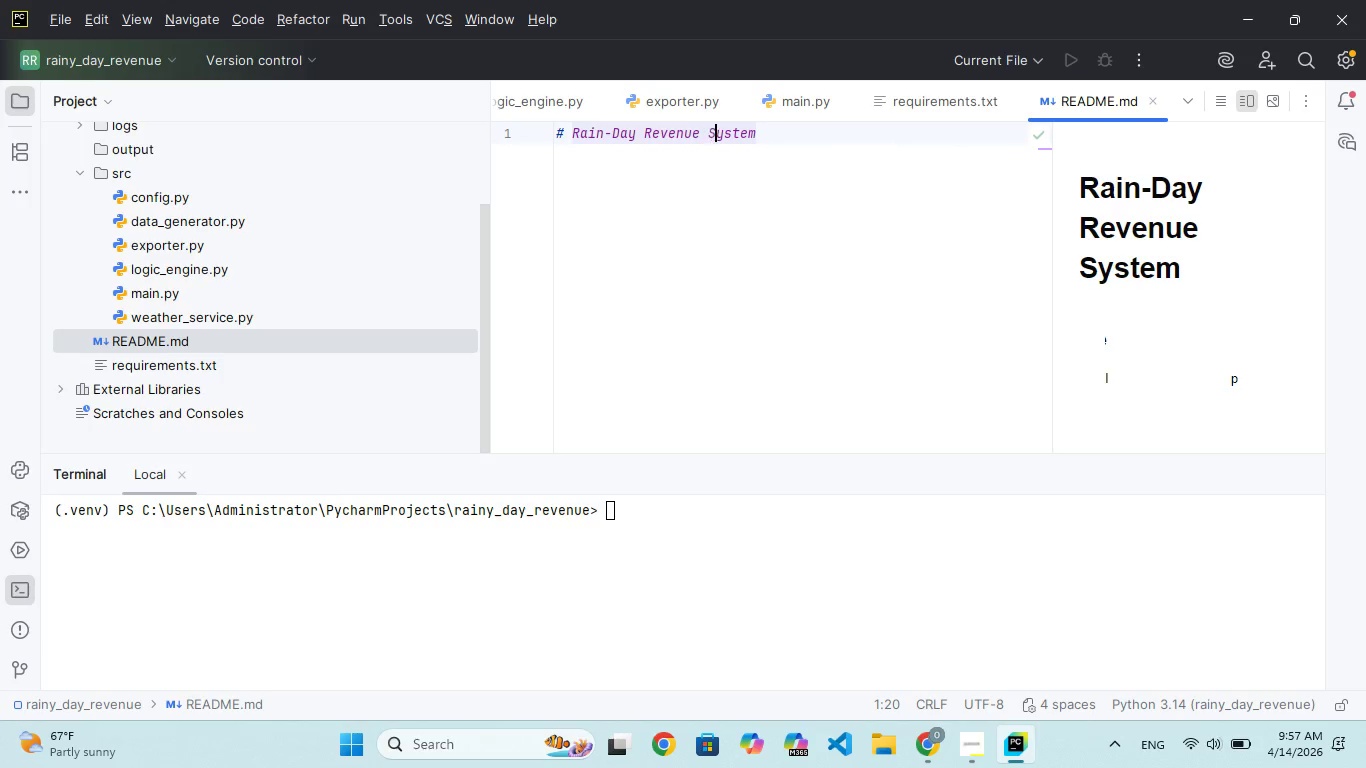 
hold_key(key=ArrowRight, duration=0.67)
 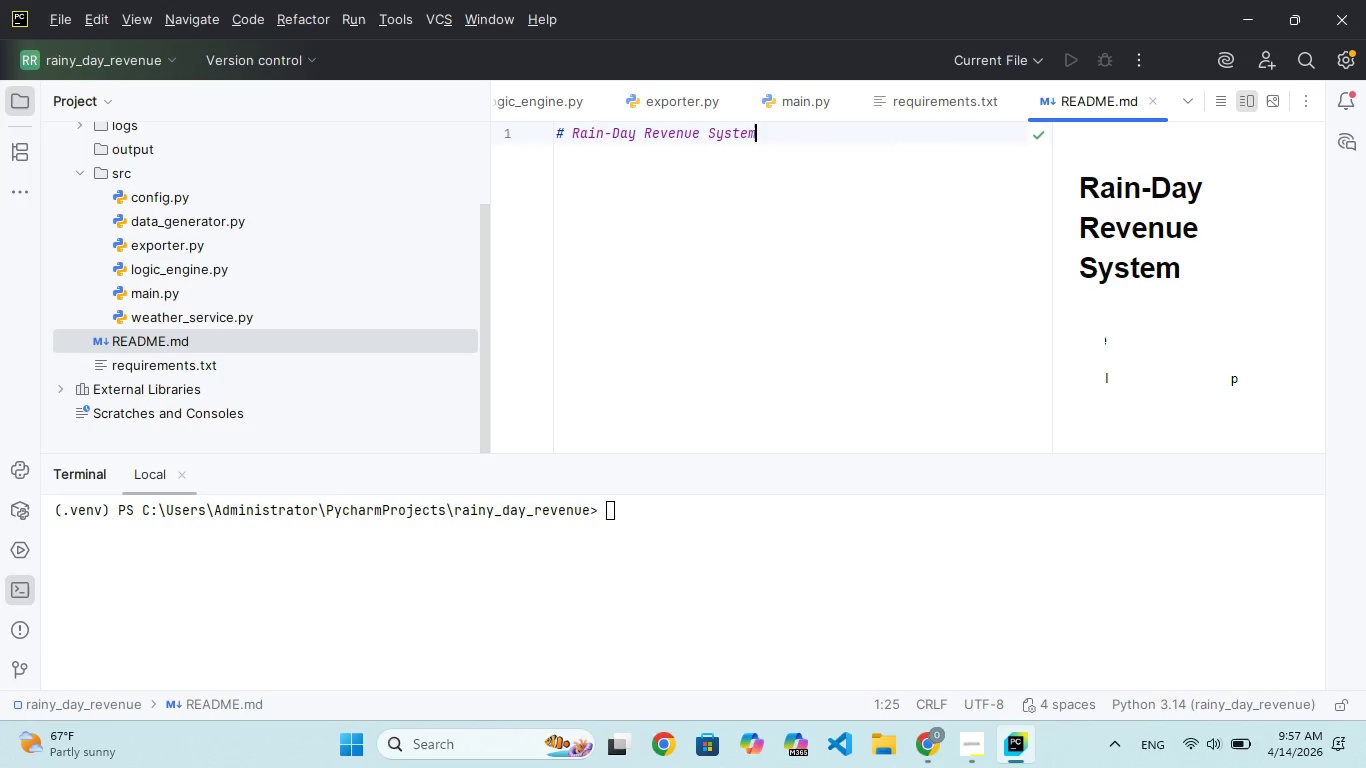 
key(ArrowRight)
 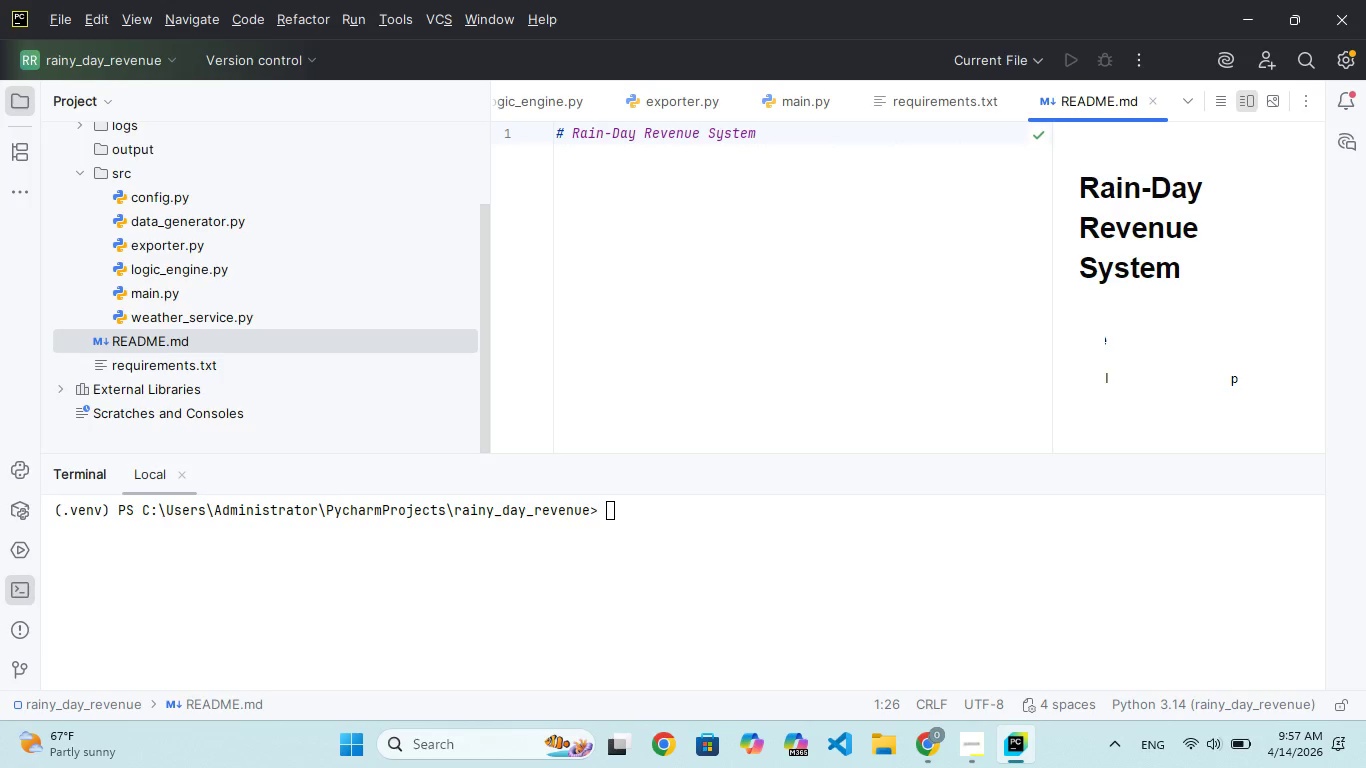 
key(Shift+ShiftRight)
 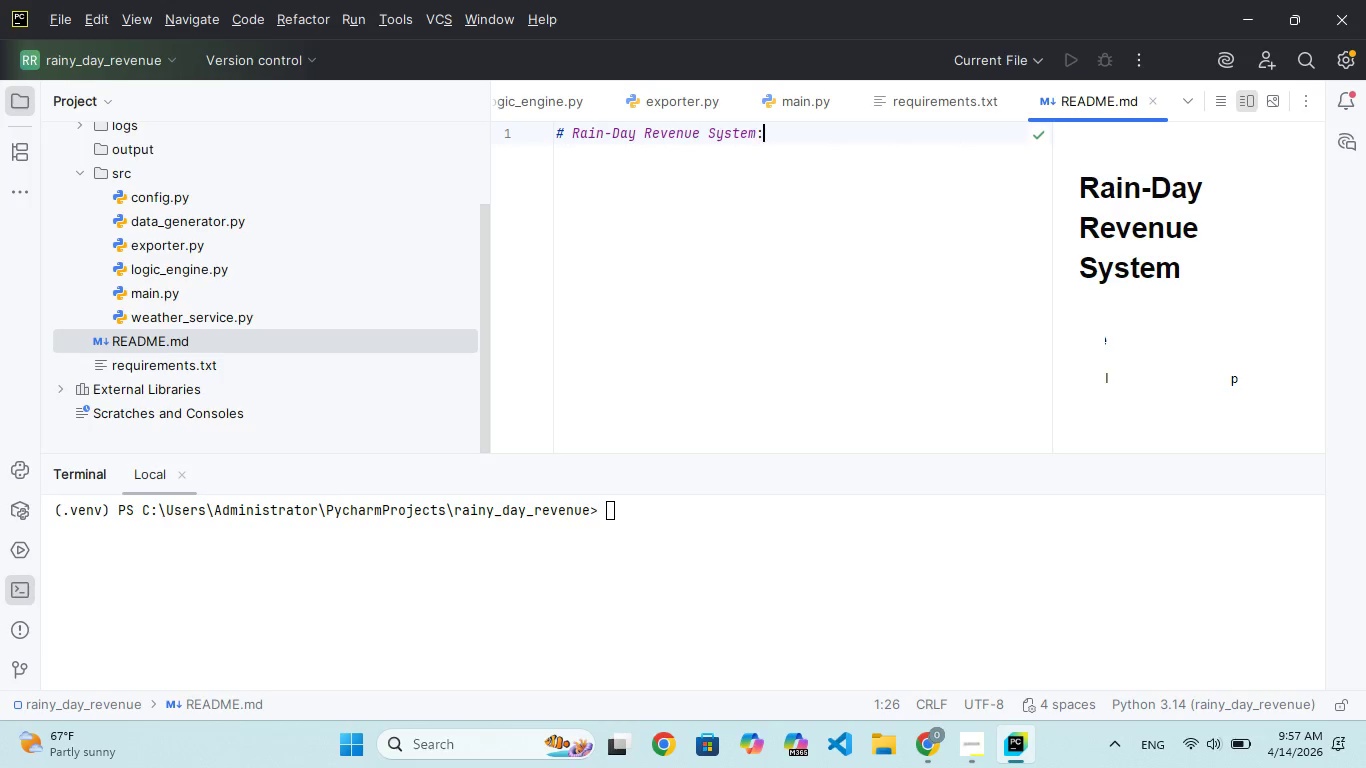 
key(Shift+Semicolon)
 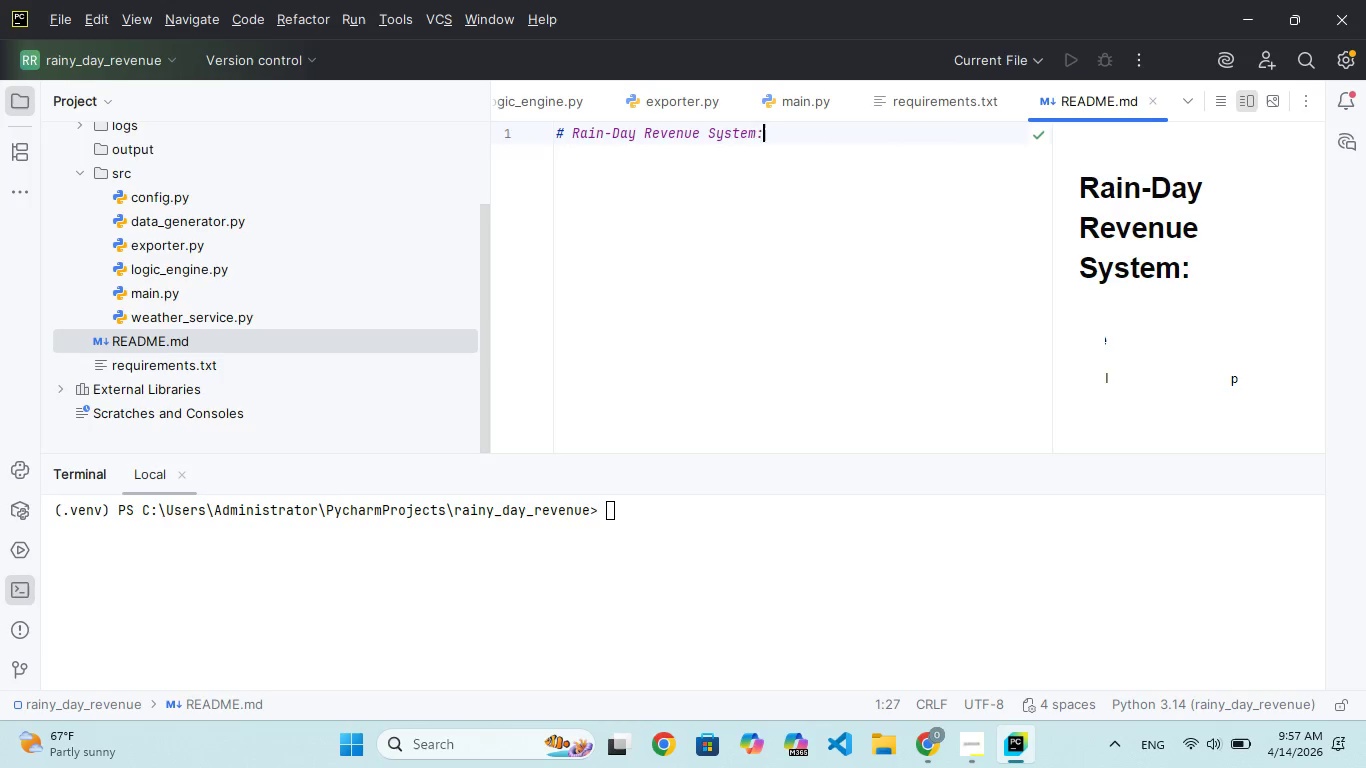 
key(Enter)
 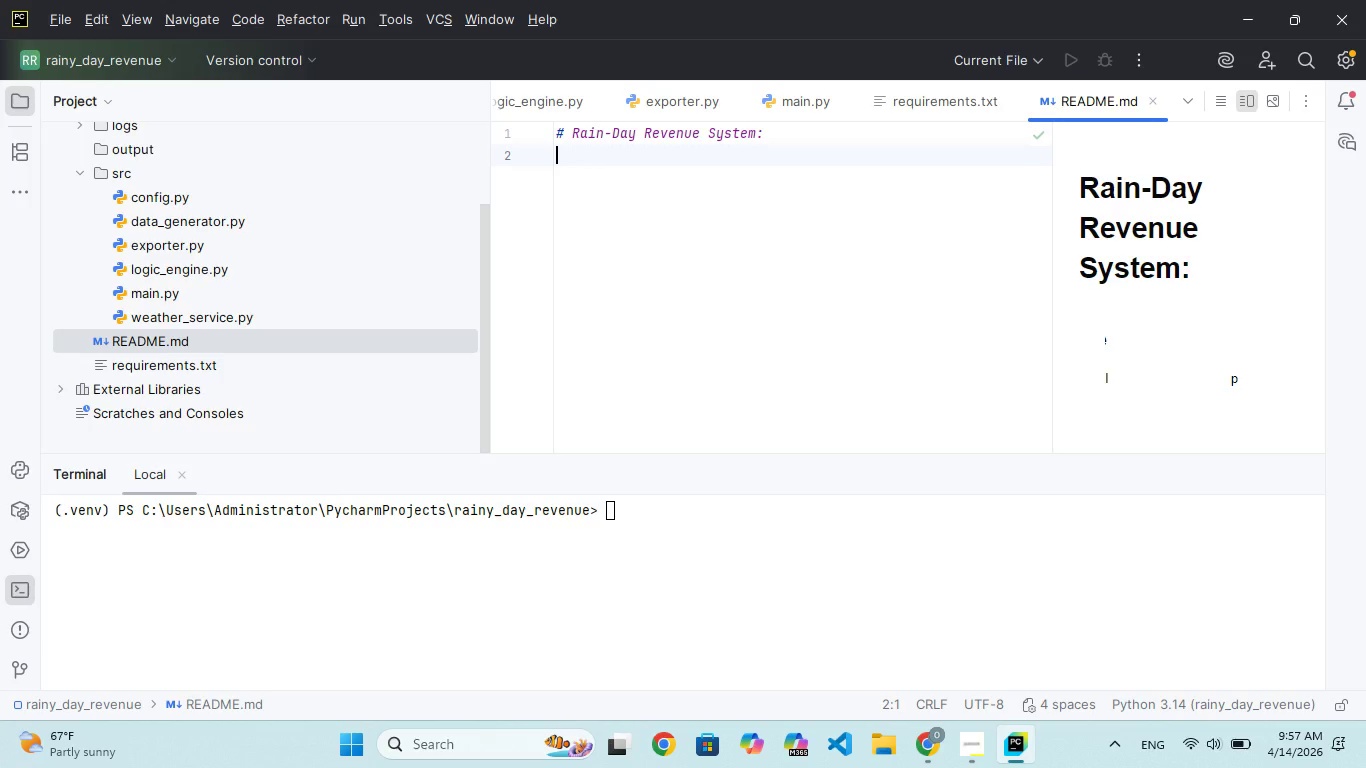 
type(Weathr-Triggerd Pet Ger Integration)
 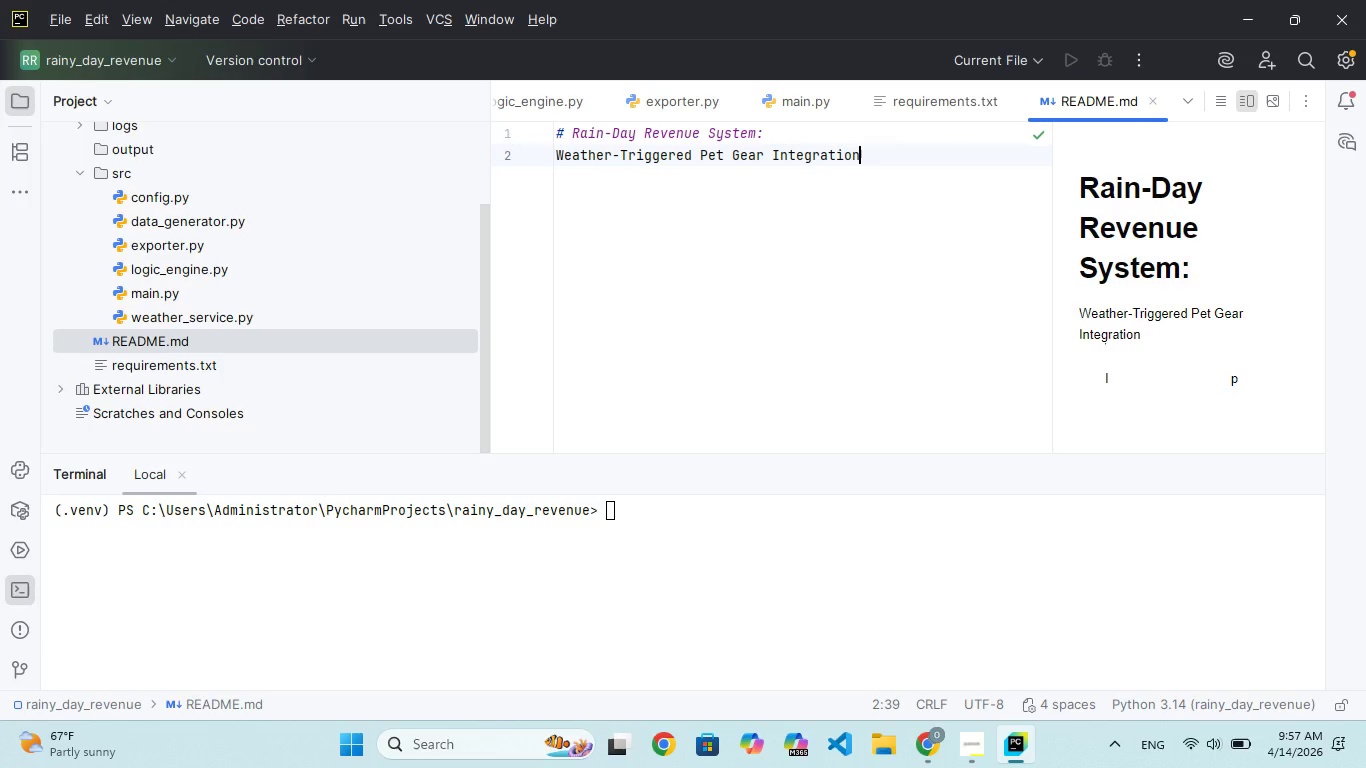 
key(Enter)
 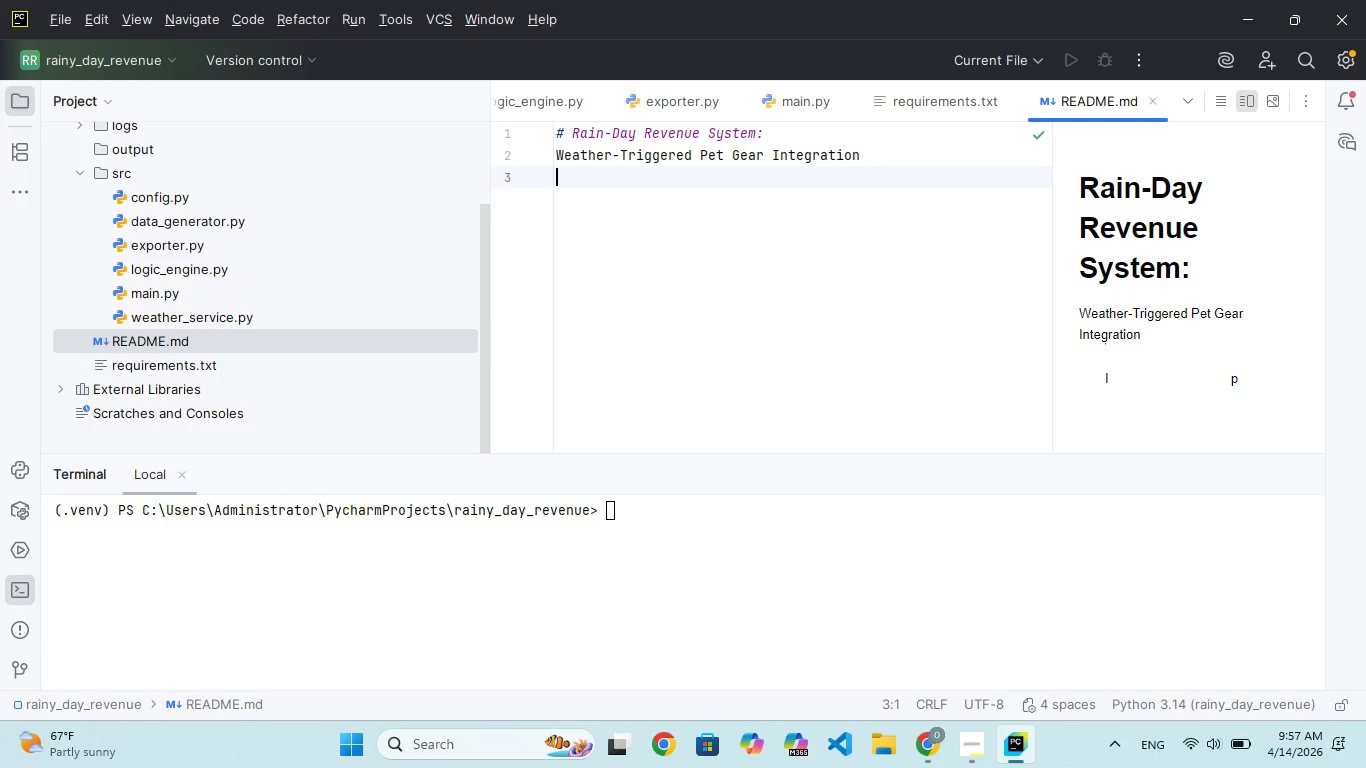 
key(Enter)
 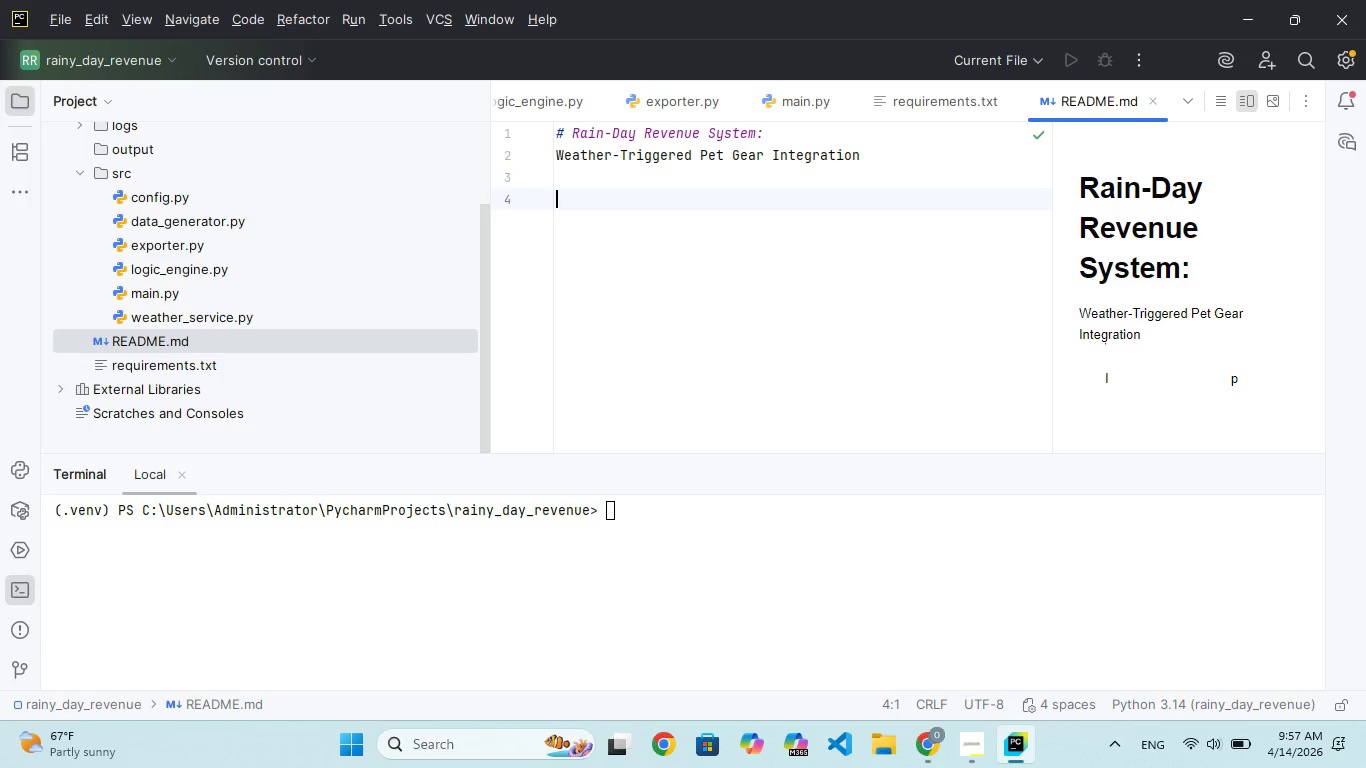 
type(Overview)
 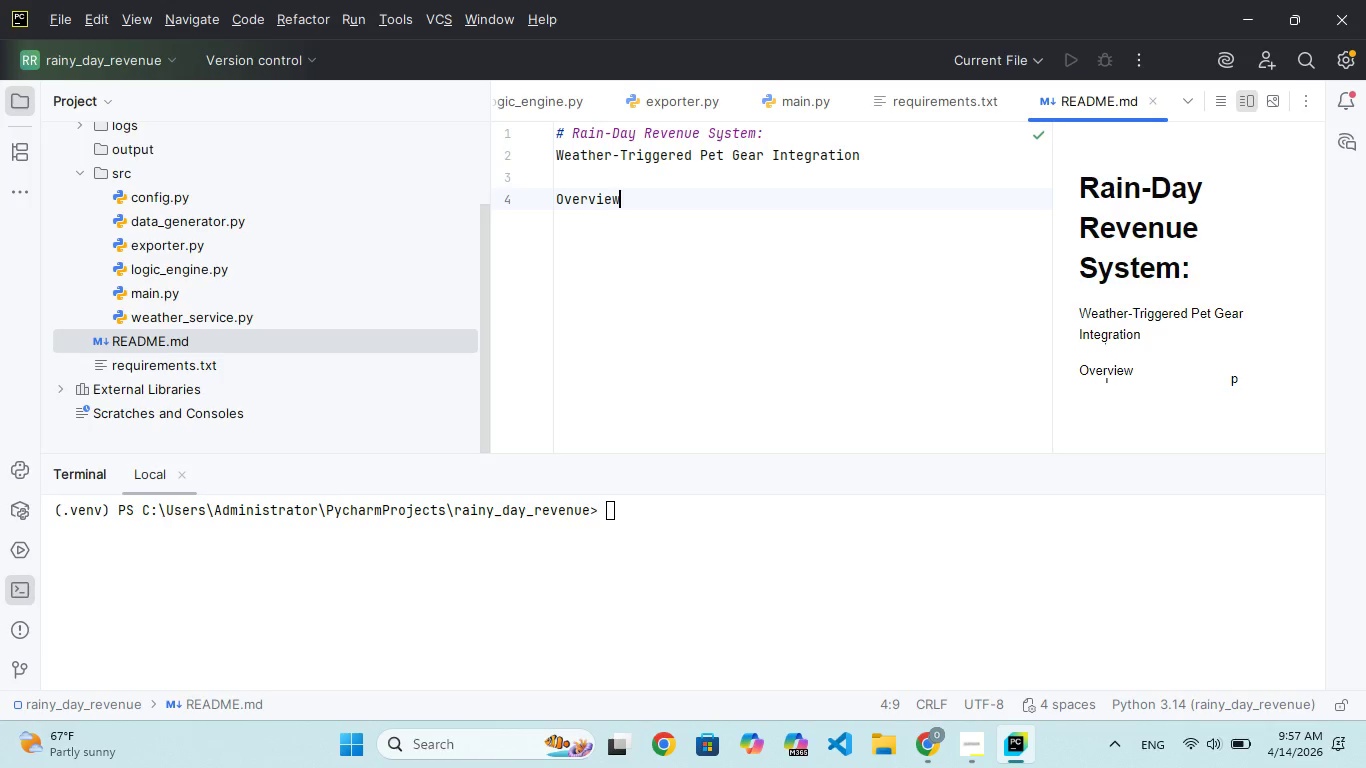 
hold_key(key=ArrowLeft, duration=0.73)
 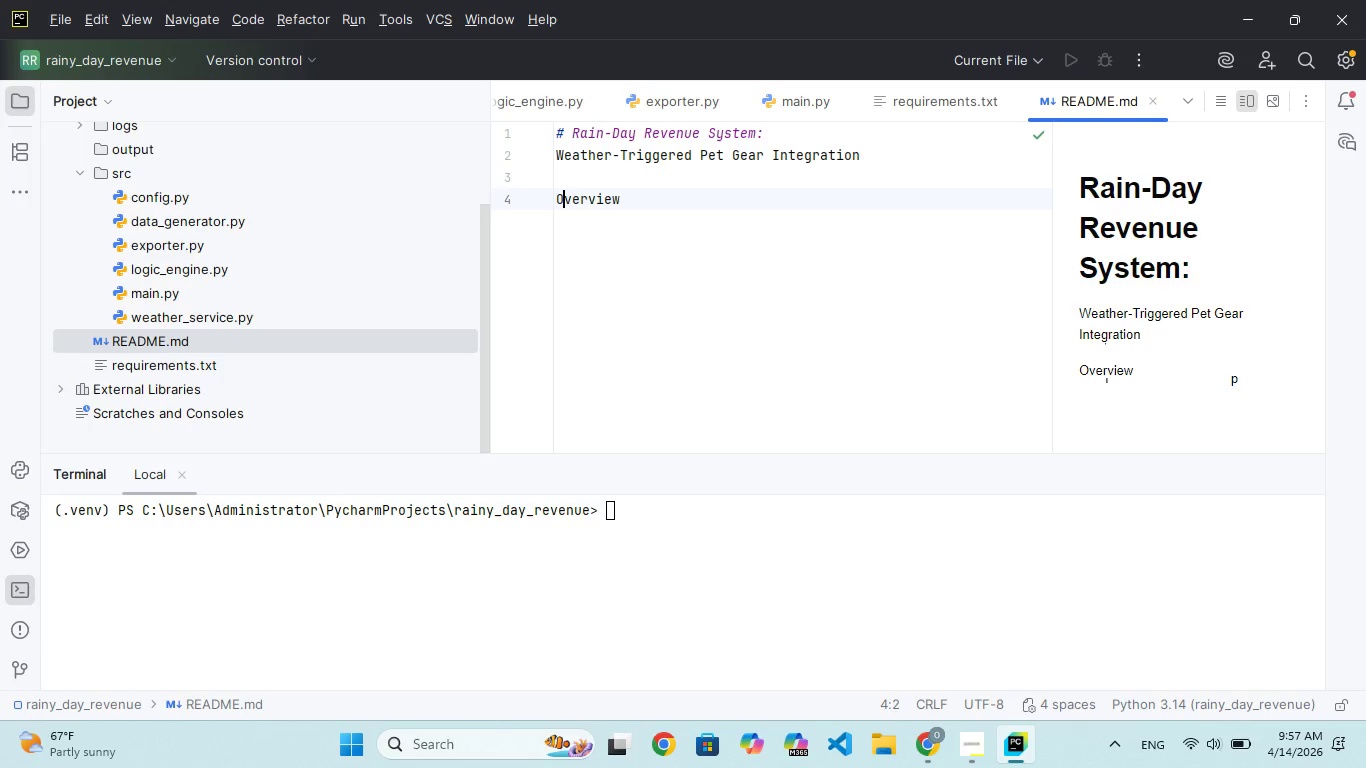 
key(ArrowLeft)
 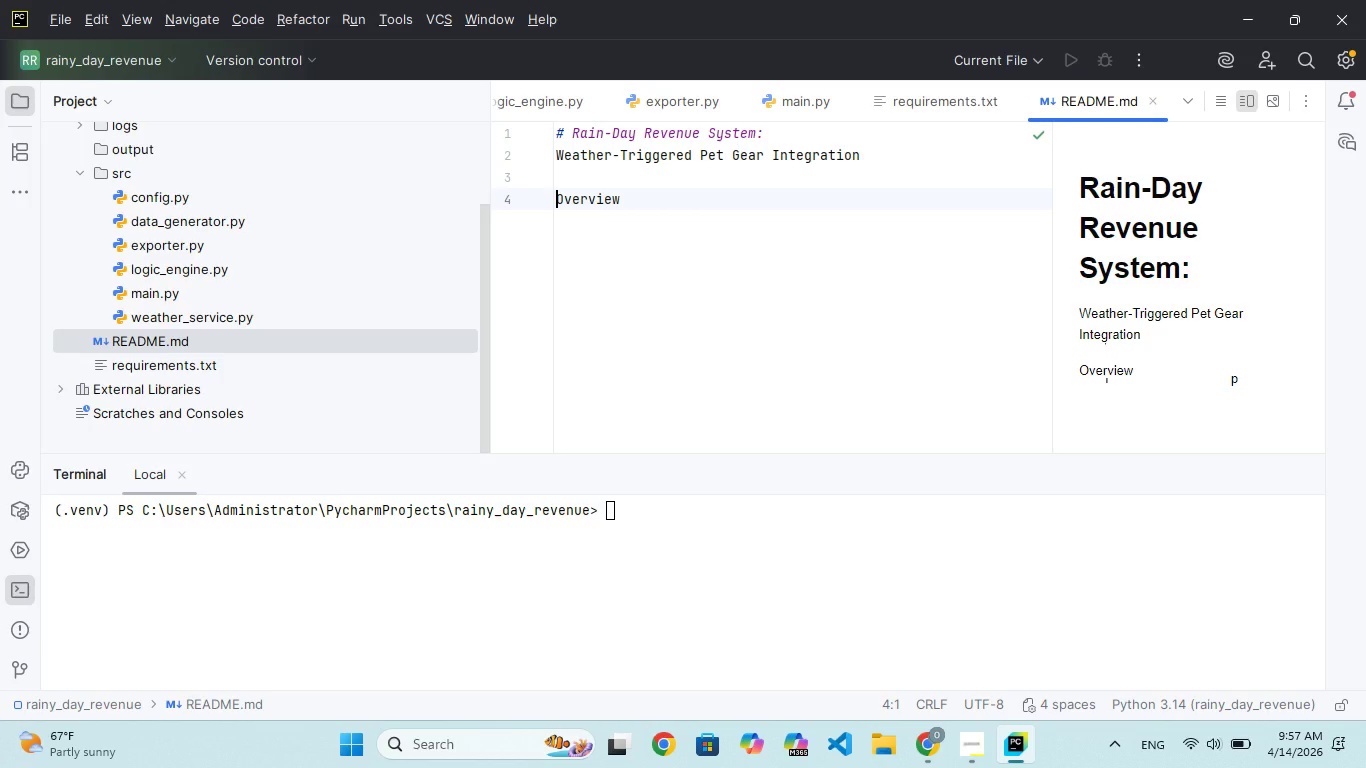 
type(## )
 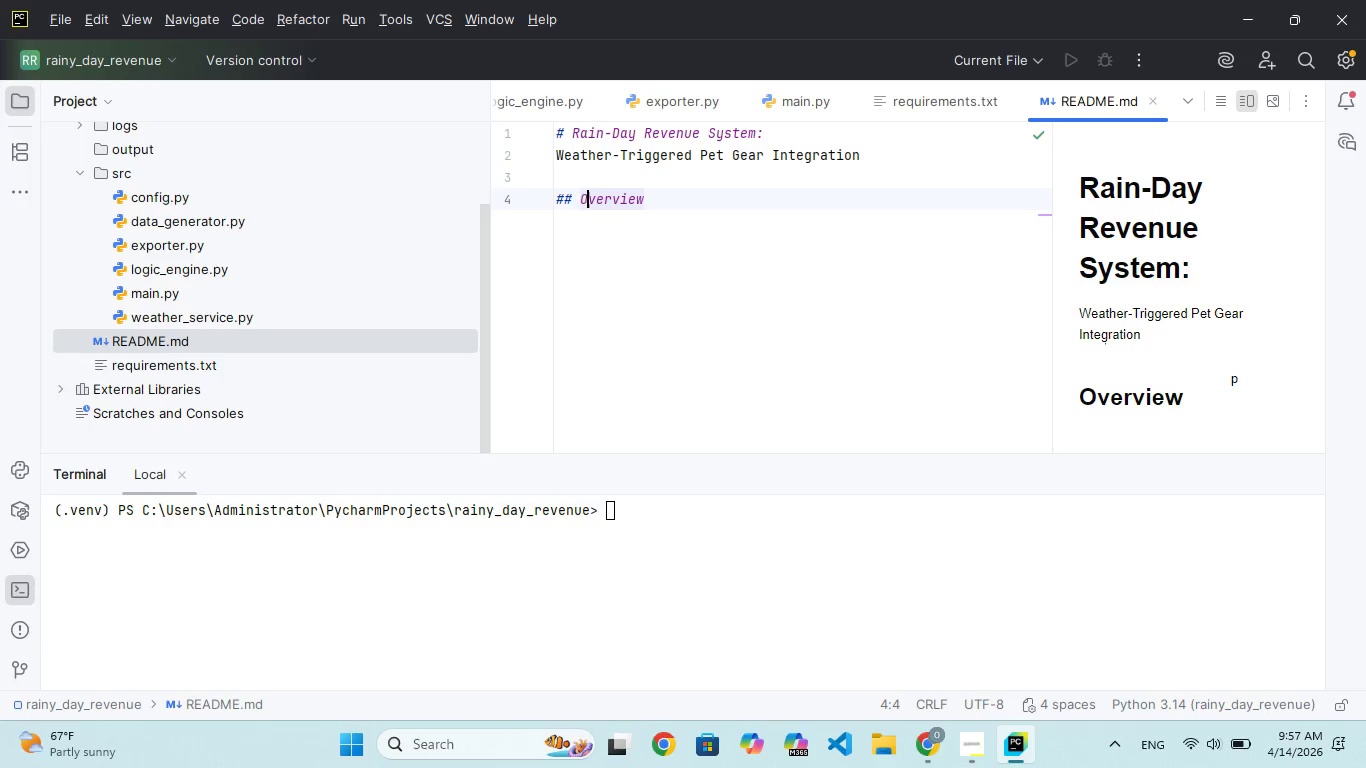 
hold_key(key=ArrowRight, duration=0.69)
 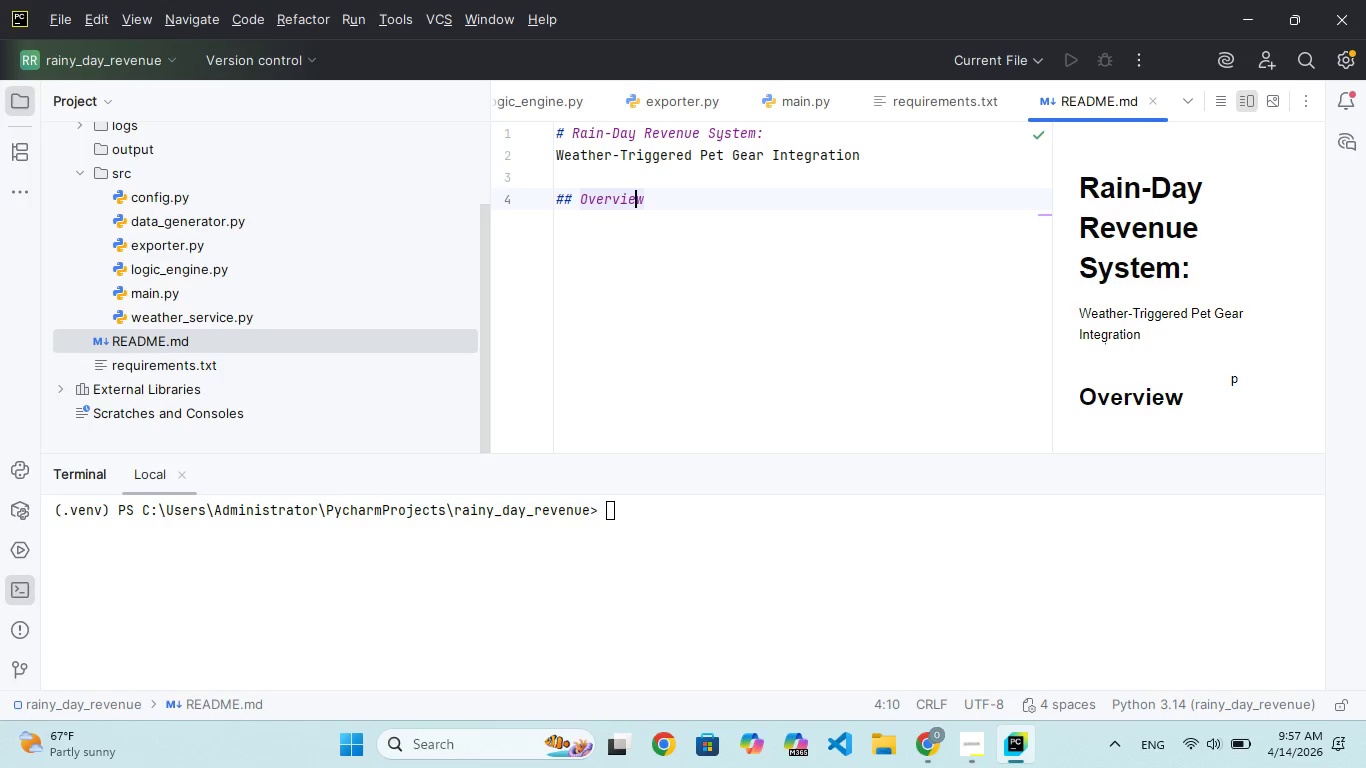 
key(ArrowRight)
 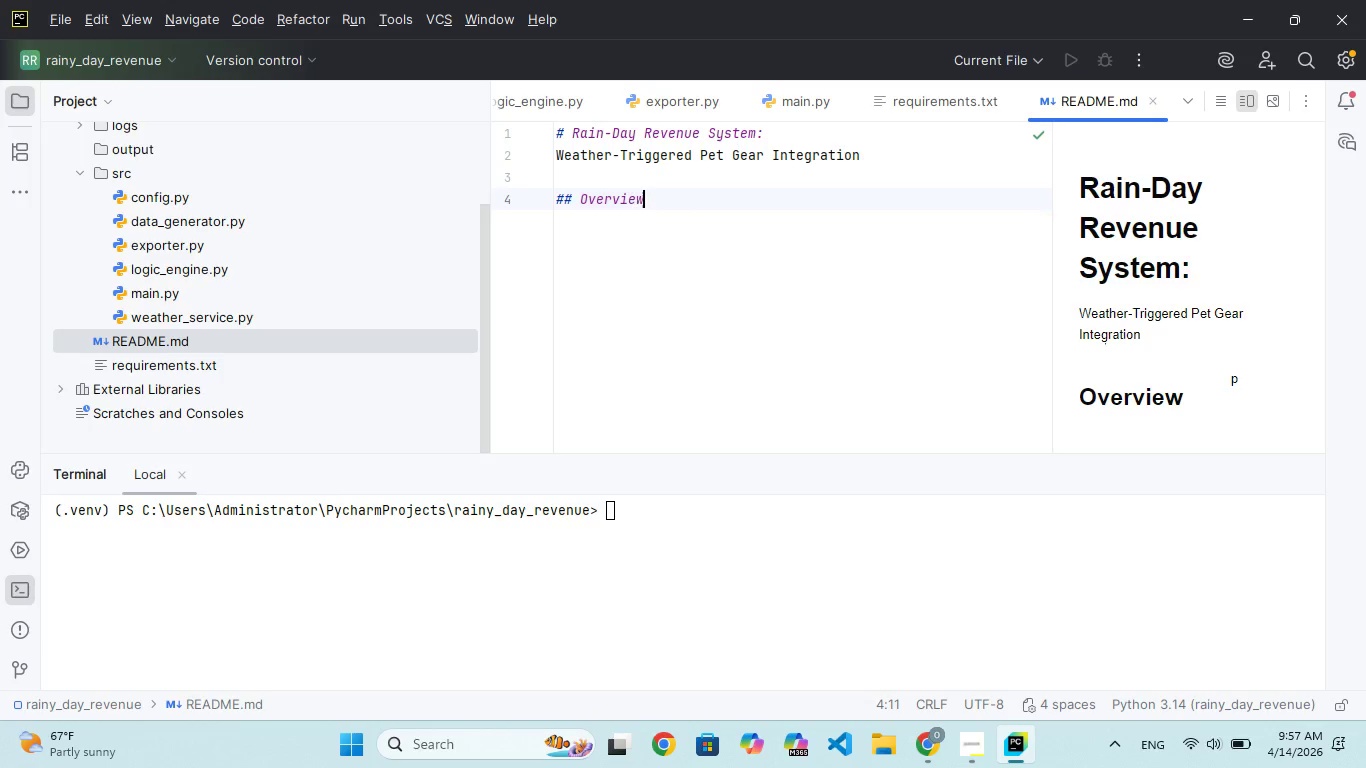 
key(ArrowRight)
 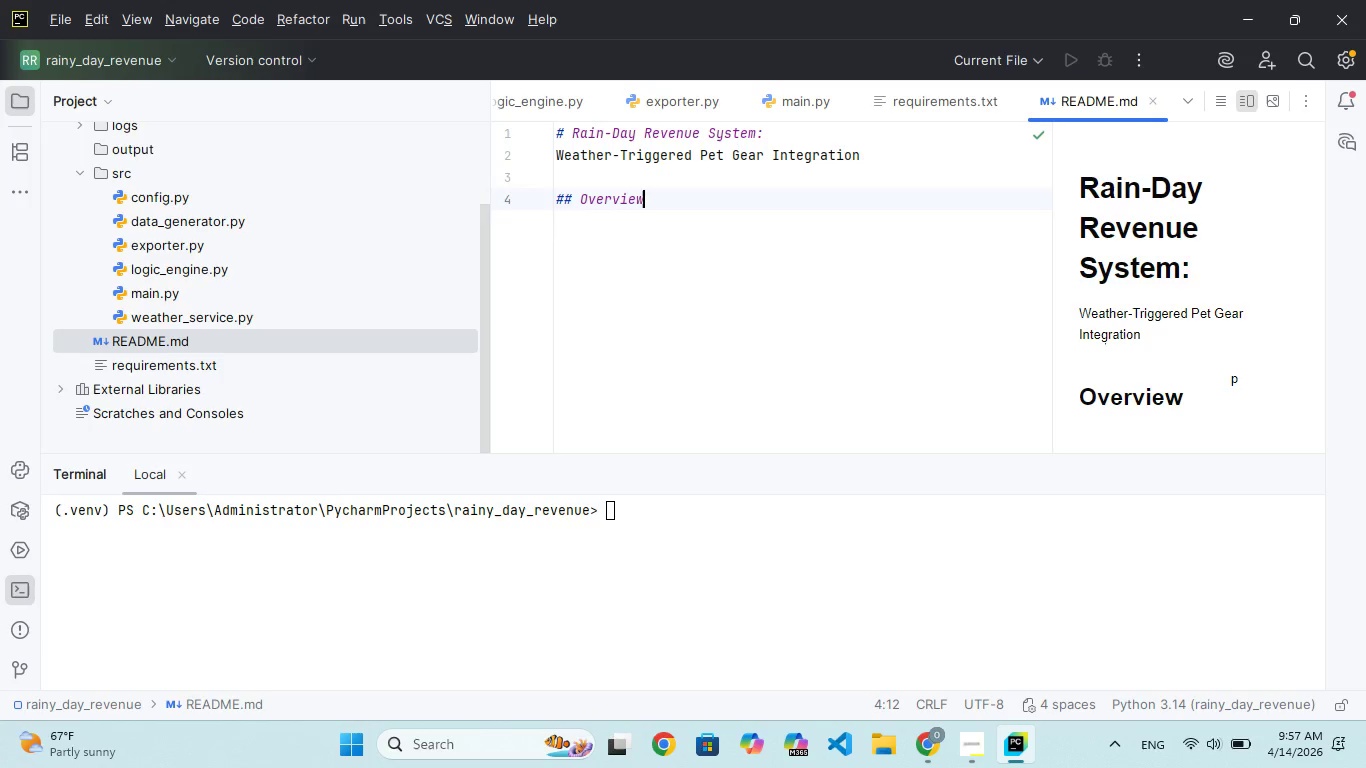 
key(Enter)
 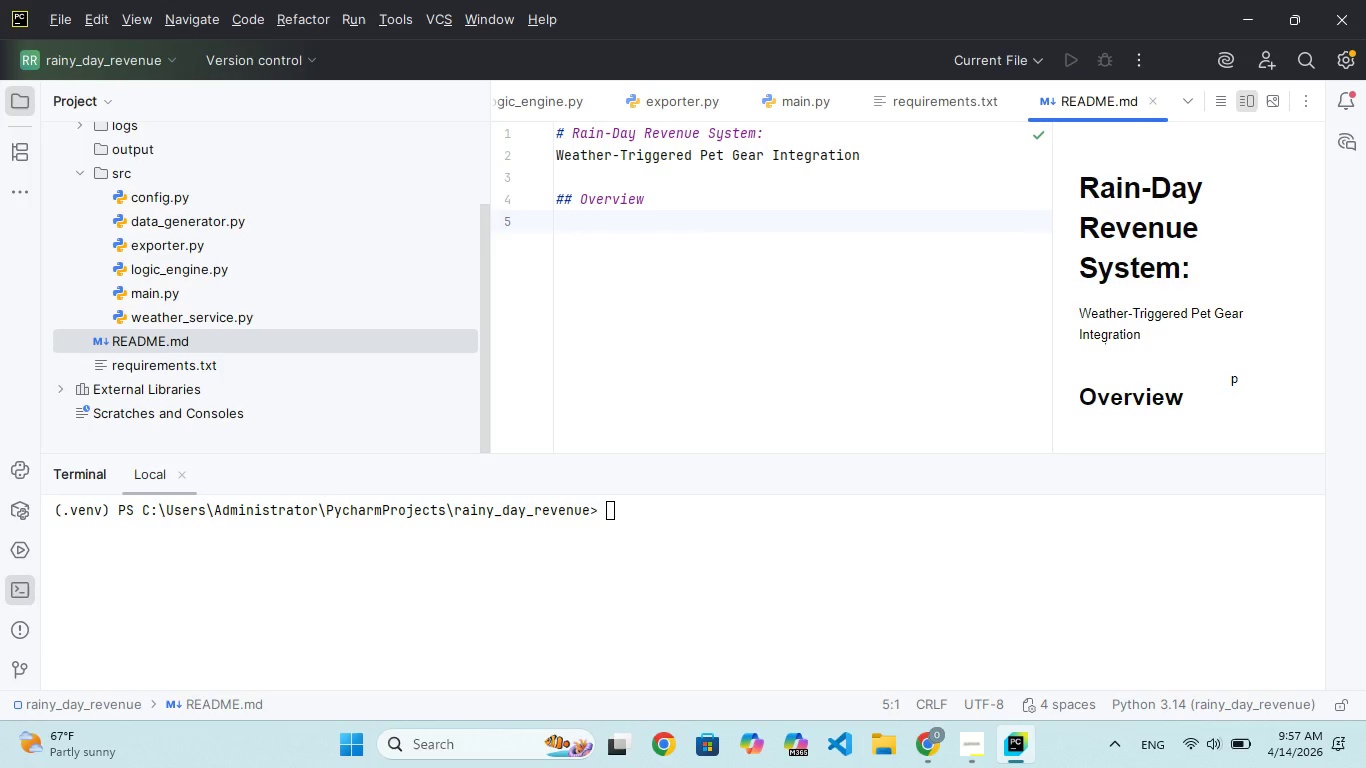 
type(Rainy )
key(Backspace)
type(-Day Revenue  )
 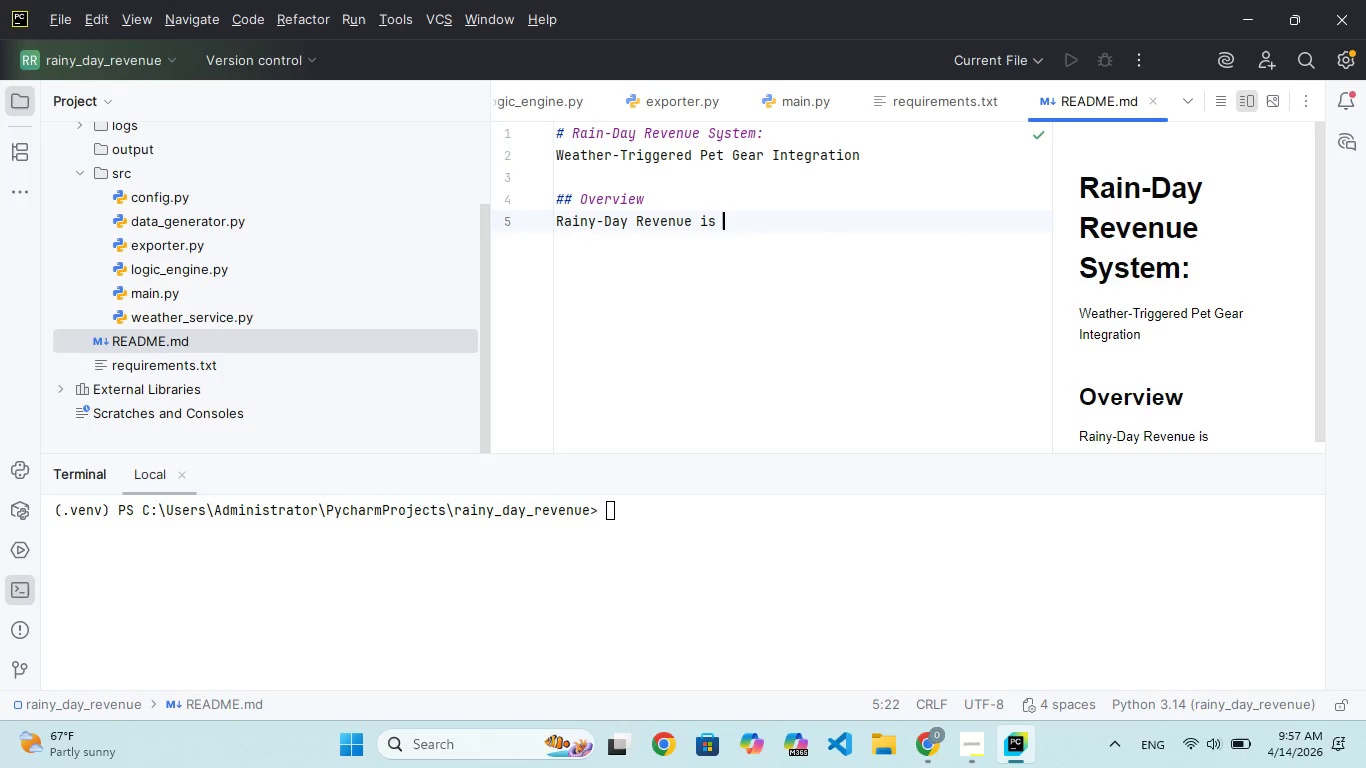 
hold_key(key=I, duration=0.39)
 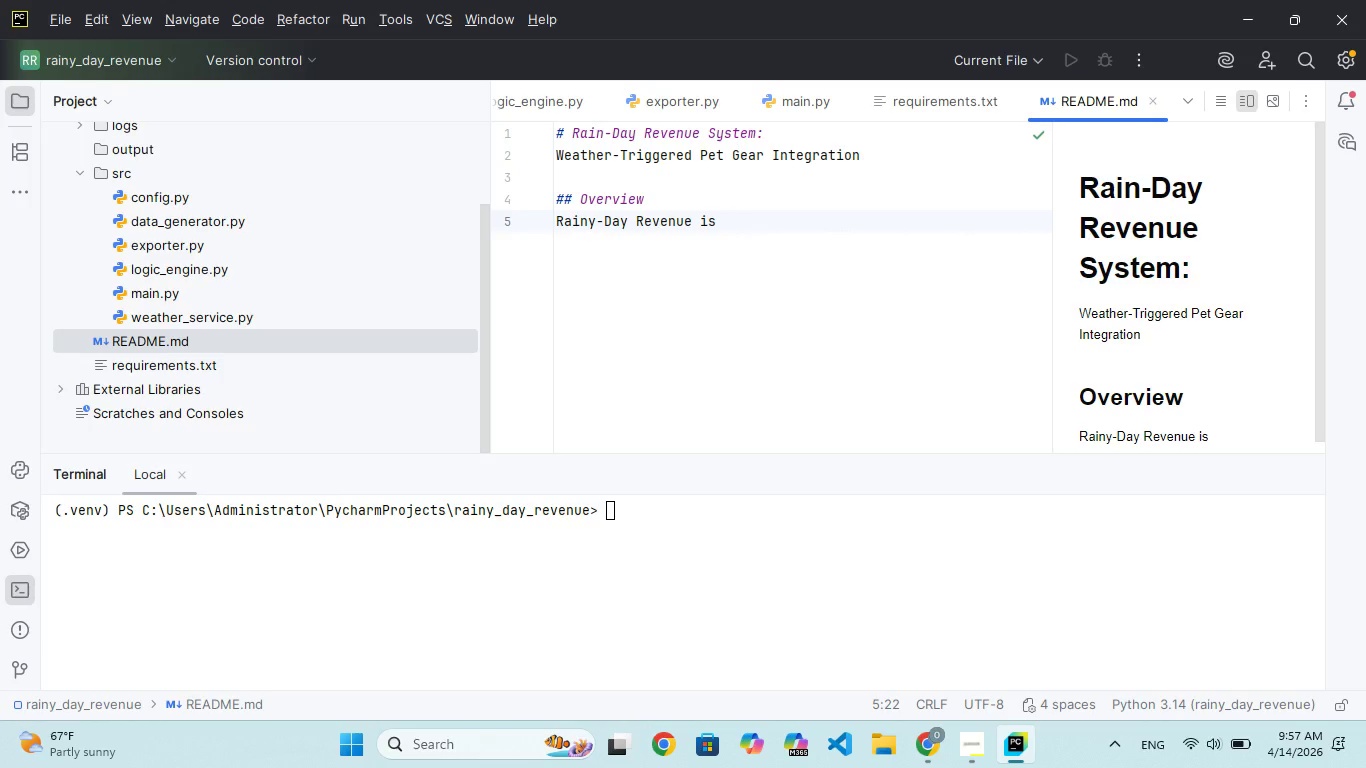 
hold_key(key=S, duration=0.31)
 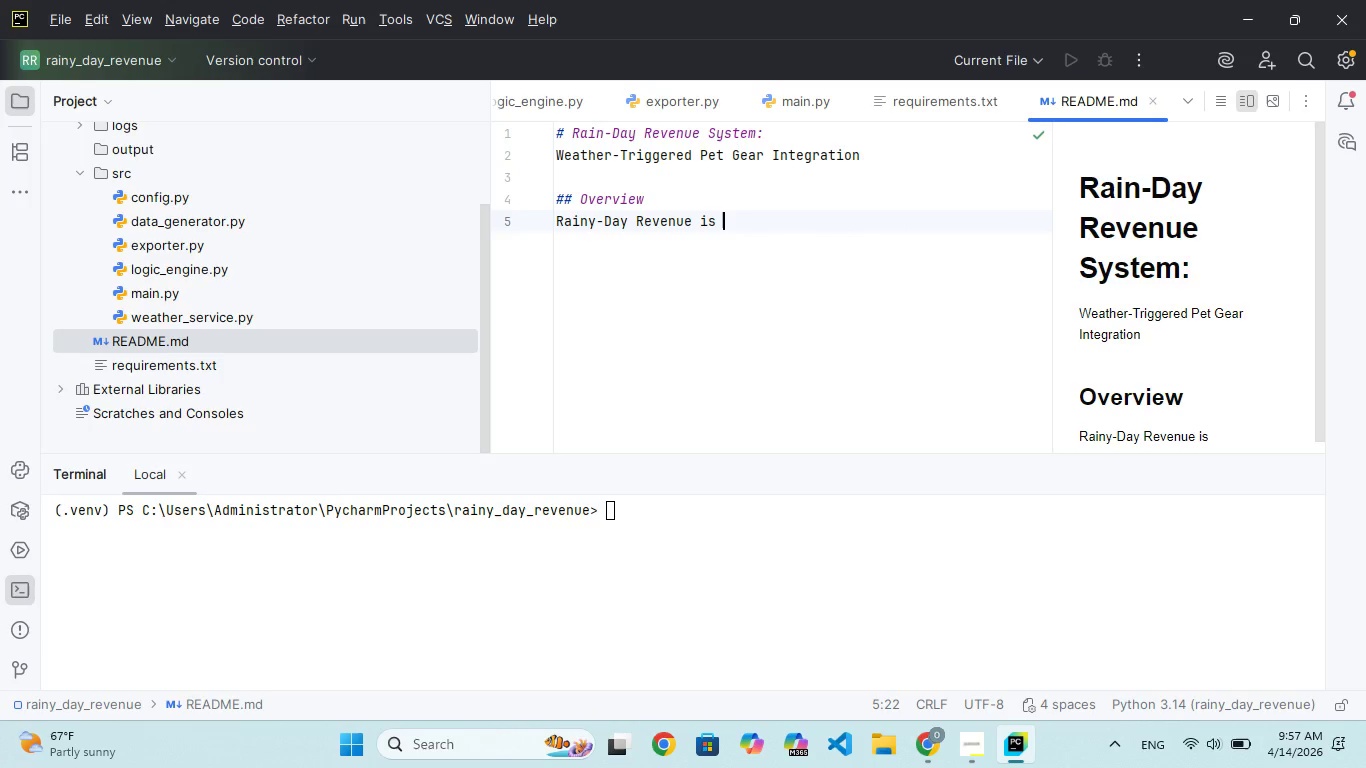 
type(a pyhn-based middleware automation tool built for )
 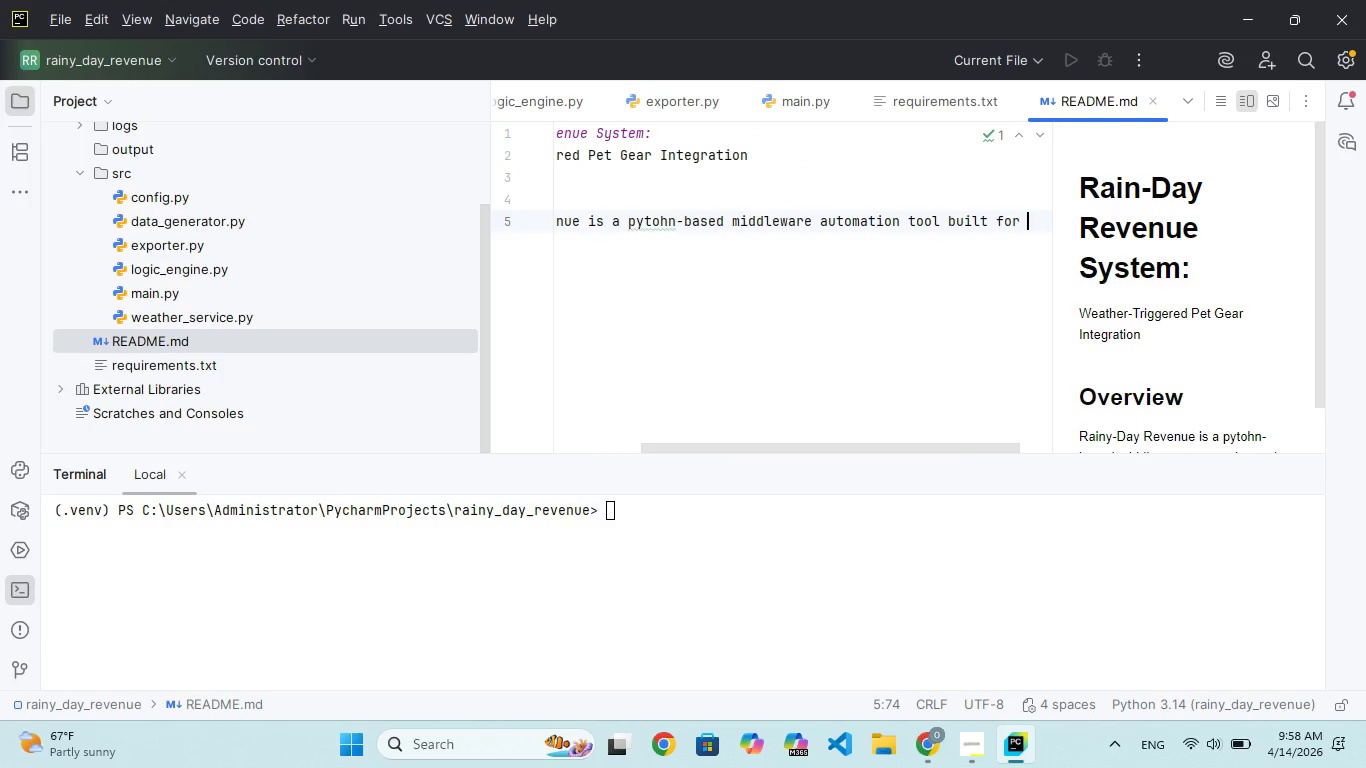 
type(whiskers 7)
key(Backspace)
type( & wagn, a premium mobile pr)
key(Backspace)
type(t)
 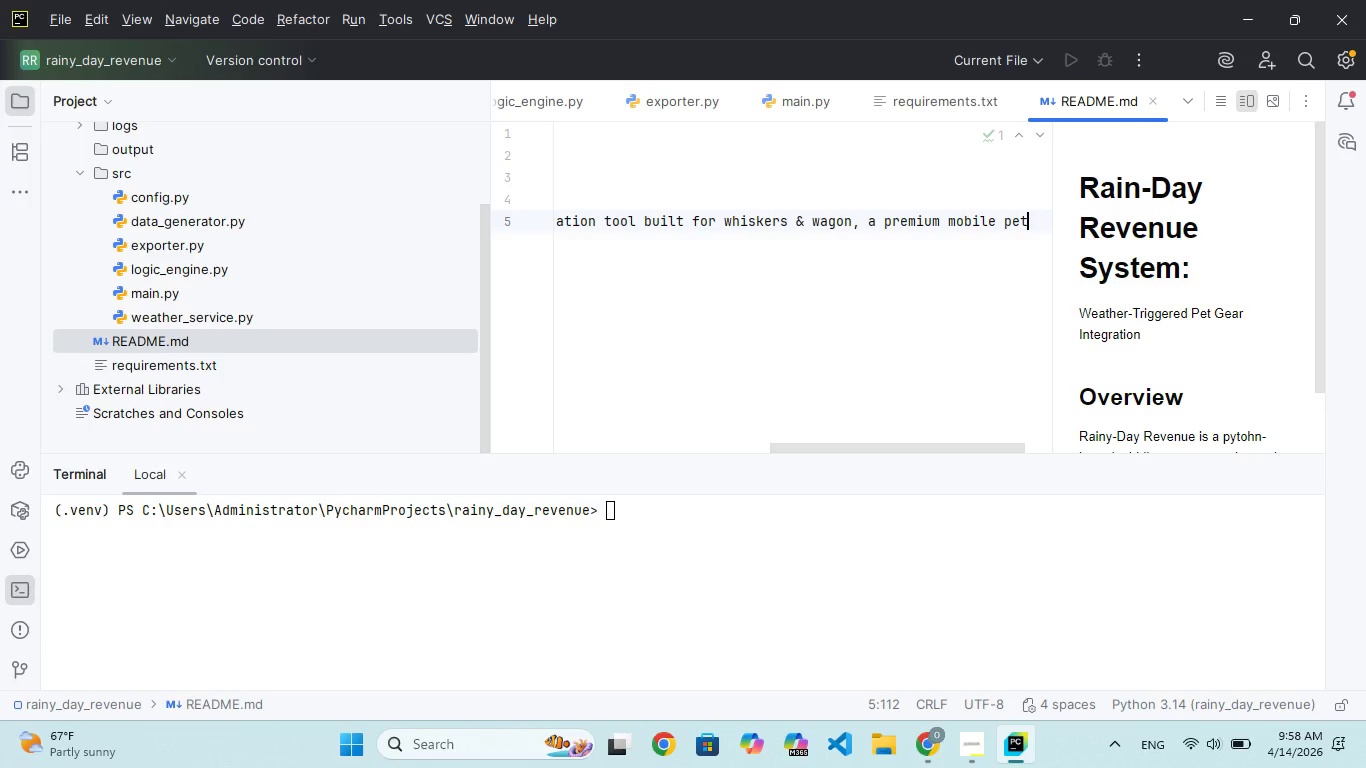 
hold_key(key=Slash, duration=1.42)
 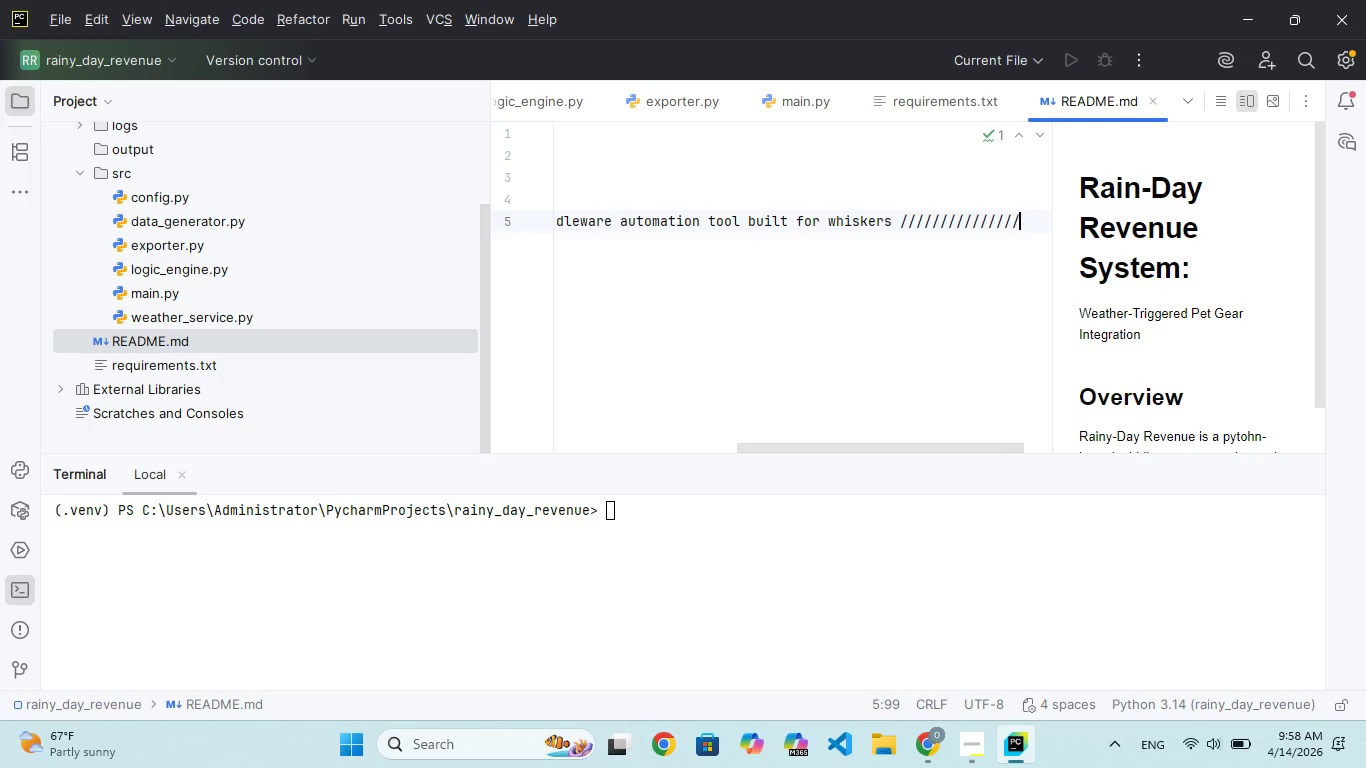 
type( grommingend)
 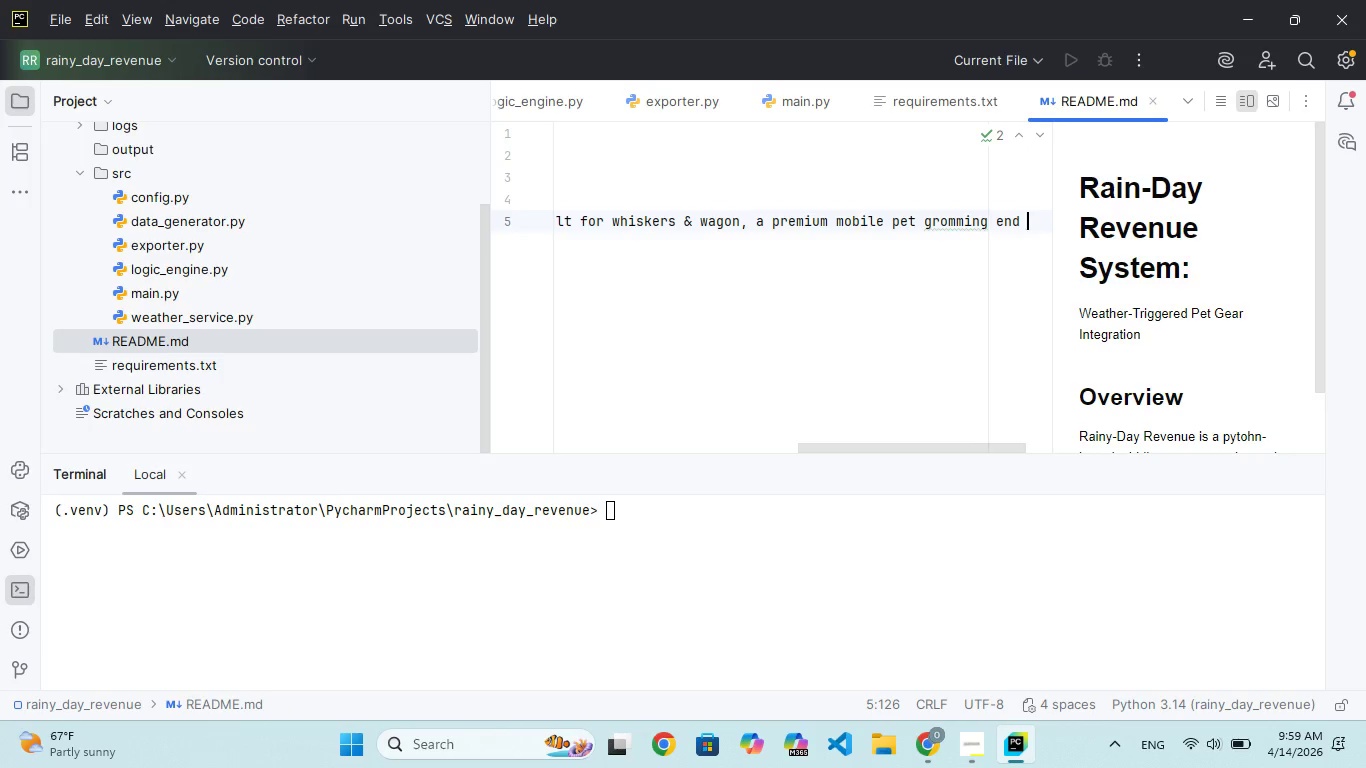 
hold_key(key=Space, duration=0.31)
 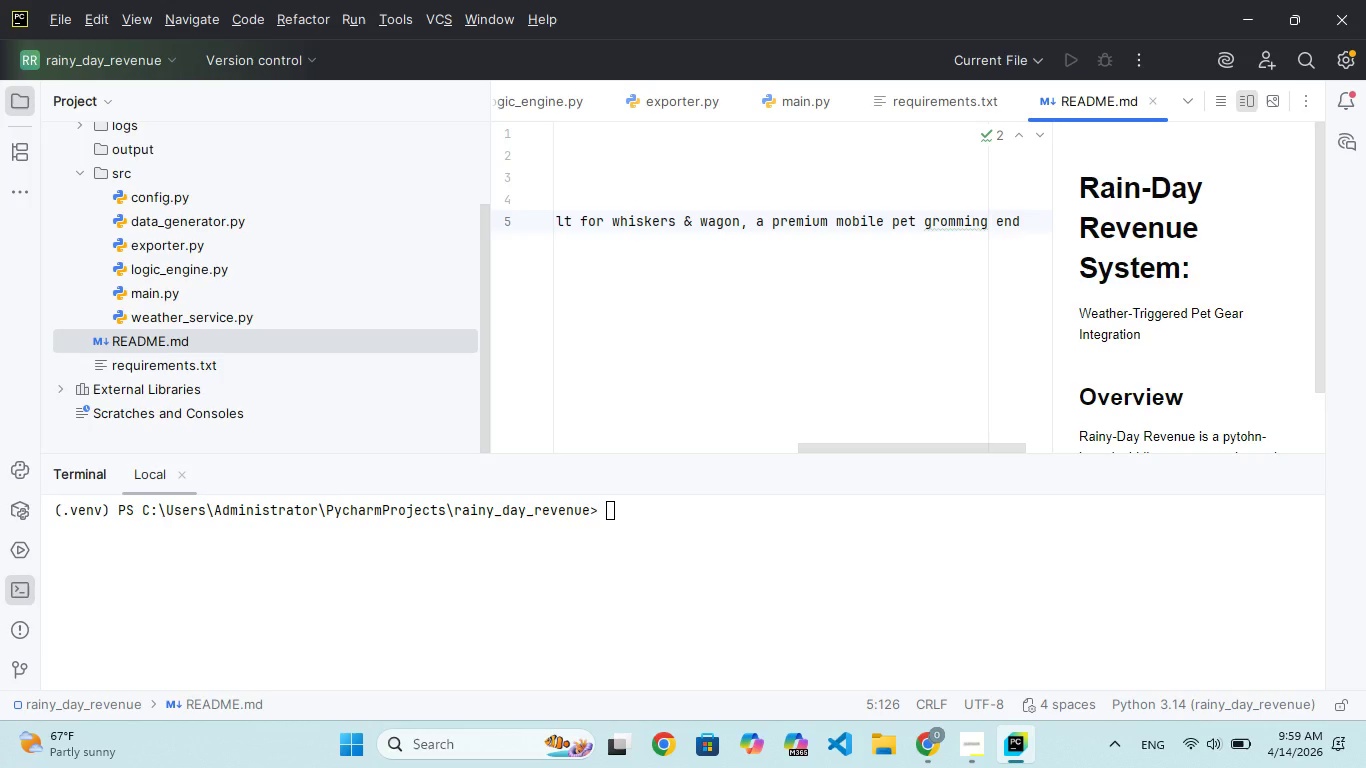 
key(Backspace)
key(Backspace)
key(Backspace)
key(Backspace)
type(ad -ecommerce business.)
 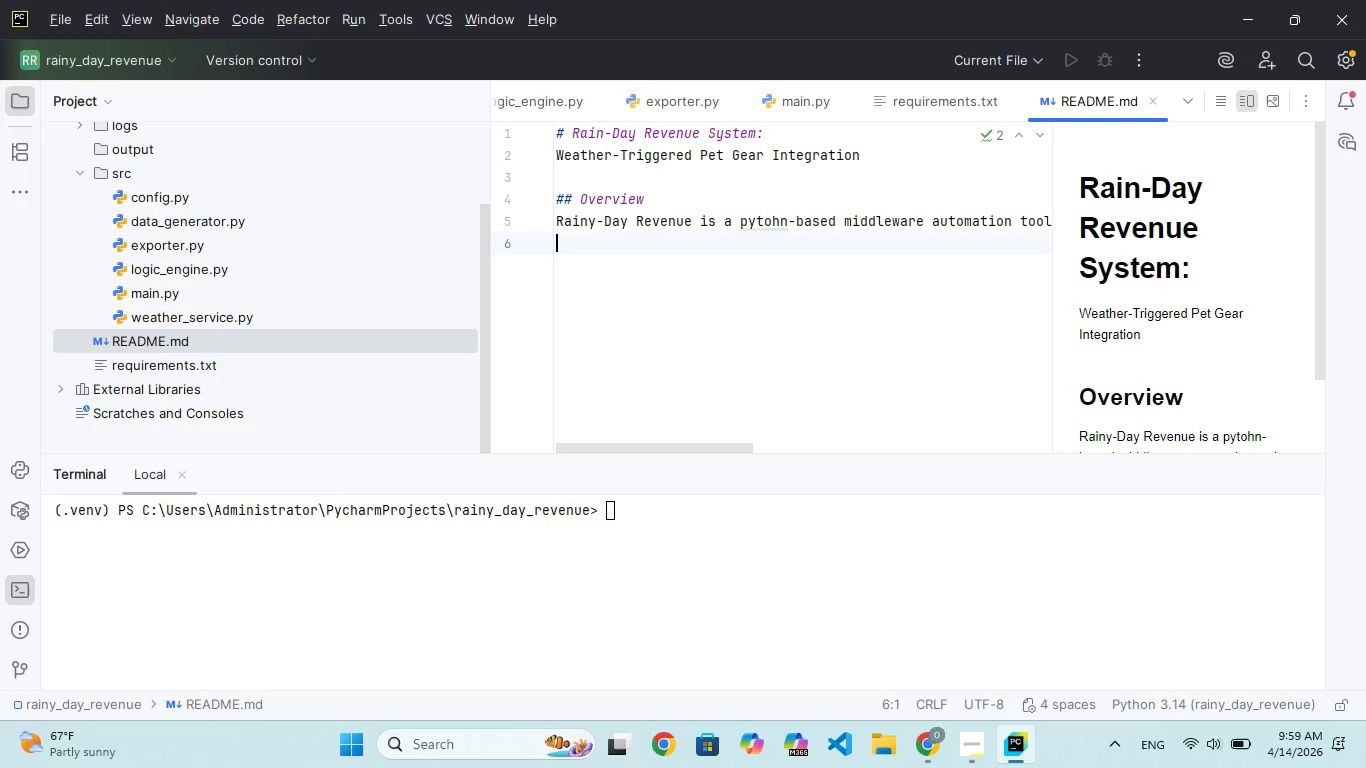 
key(Enter)
 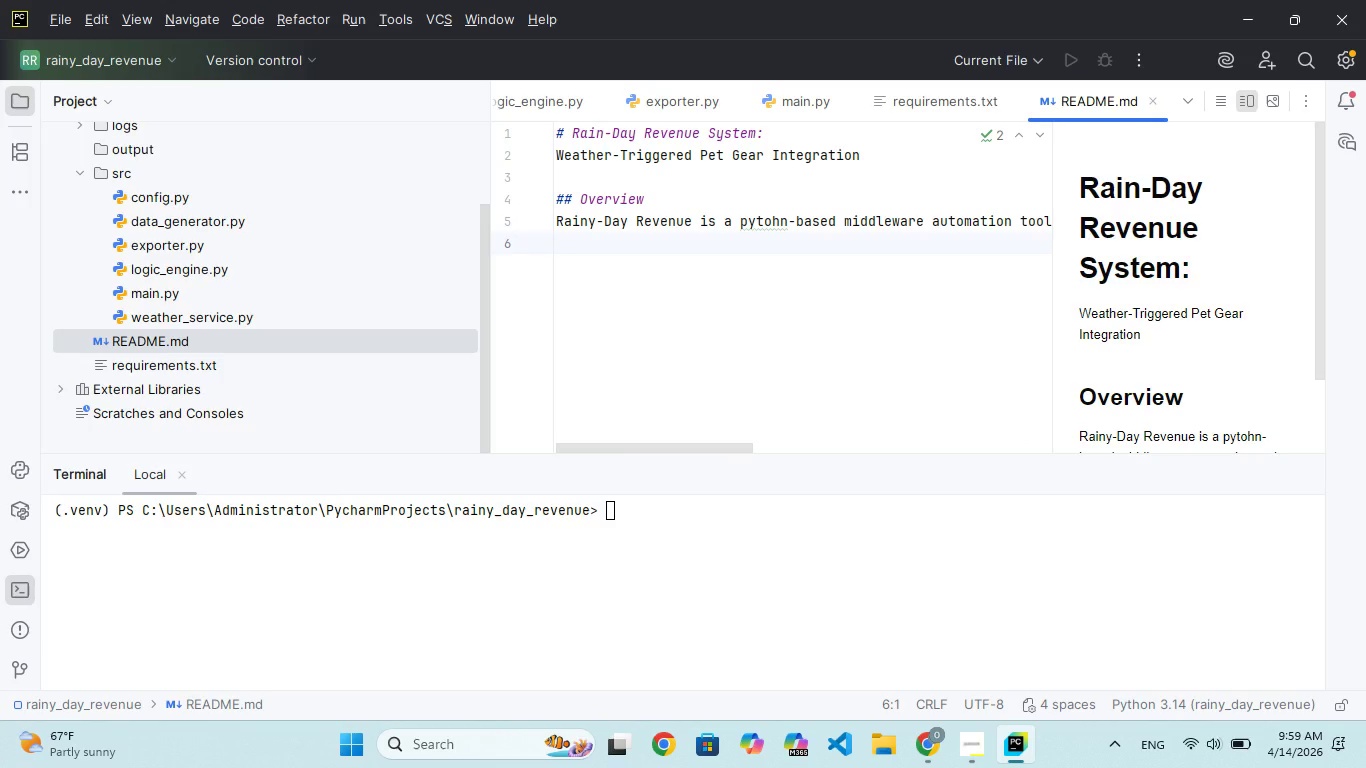 
key(Enter)
 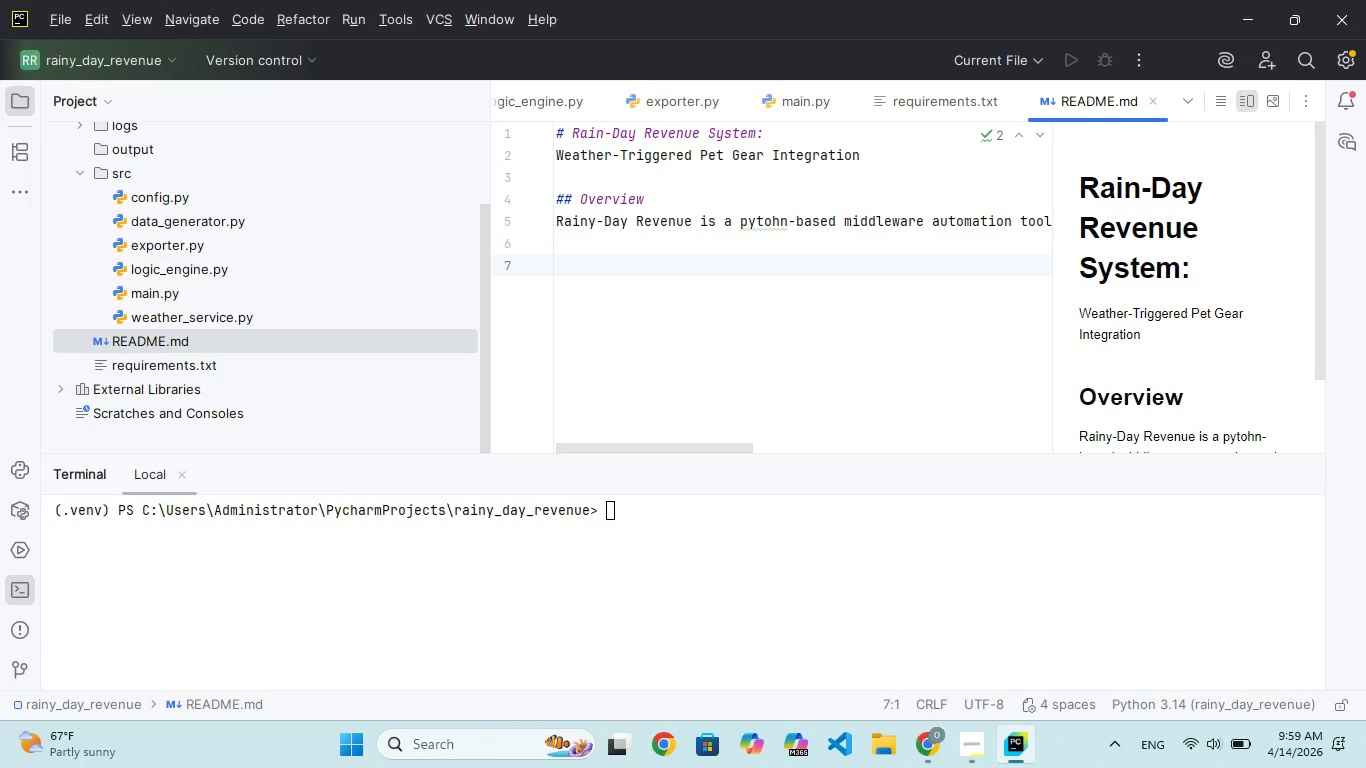 
type(The system monitors rel-time weather forcastsacross customer services regio)
key(Backspace)
 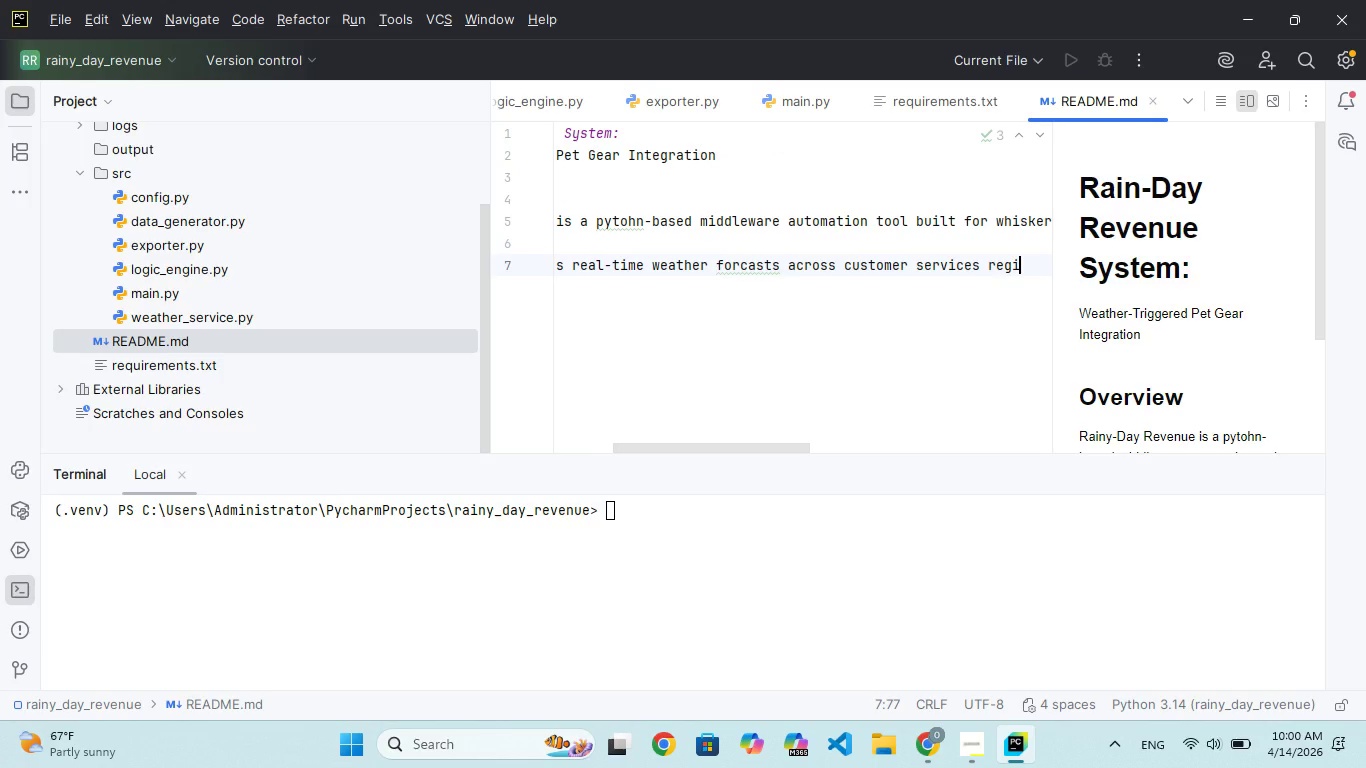 
wait(5.02)
 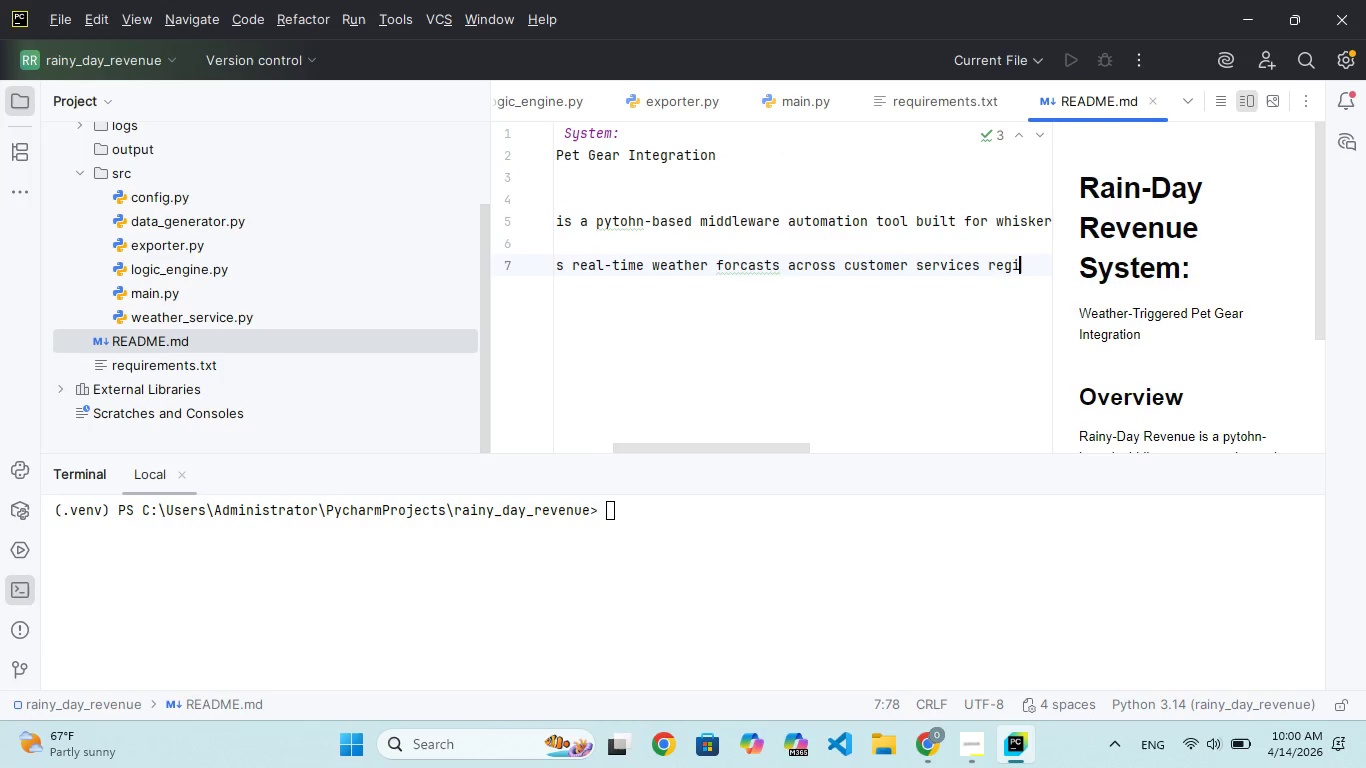 
type(ons  nd dynamii)
 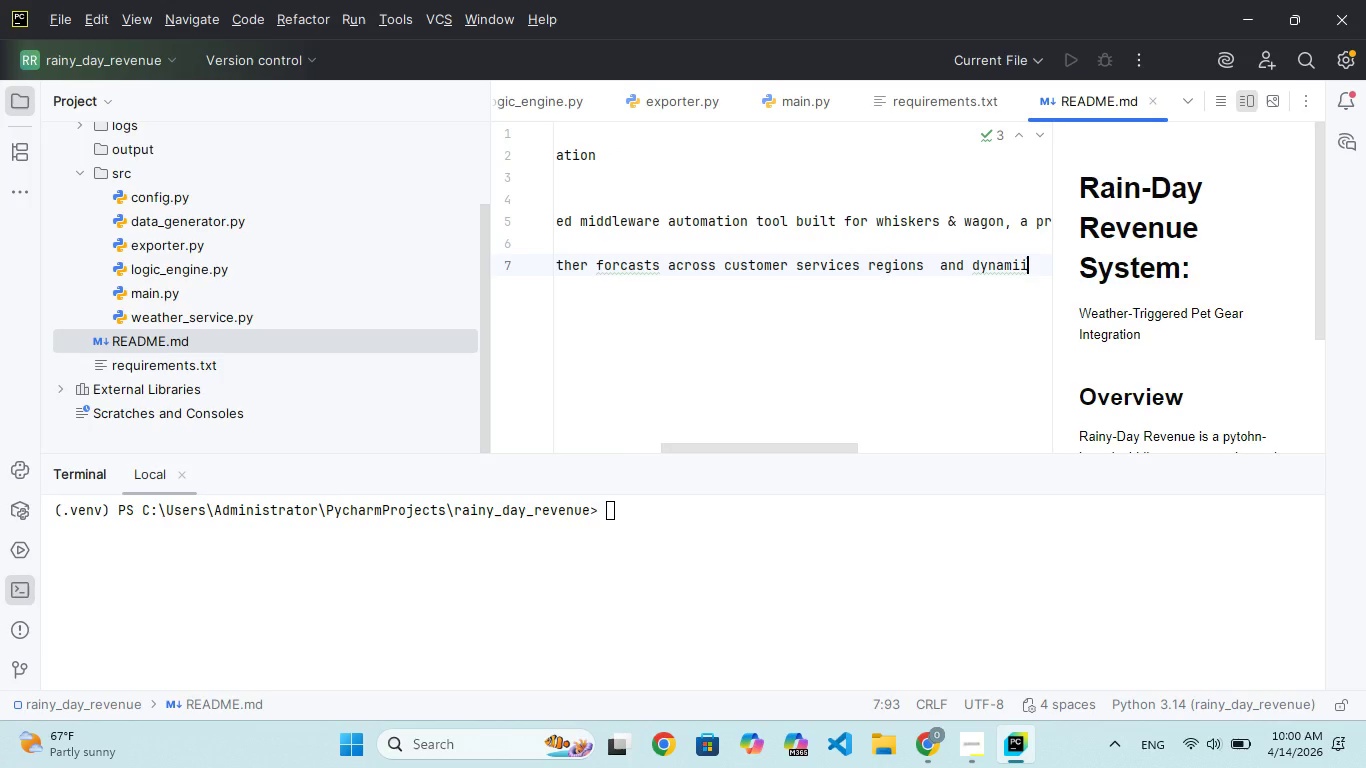 
type(cally)
 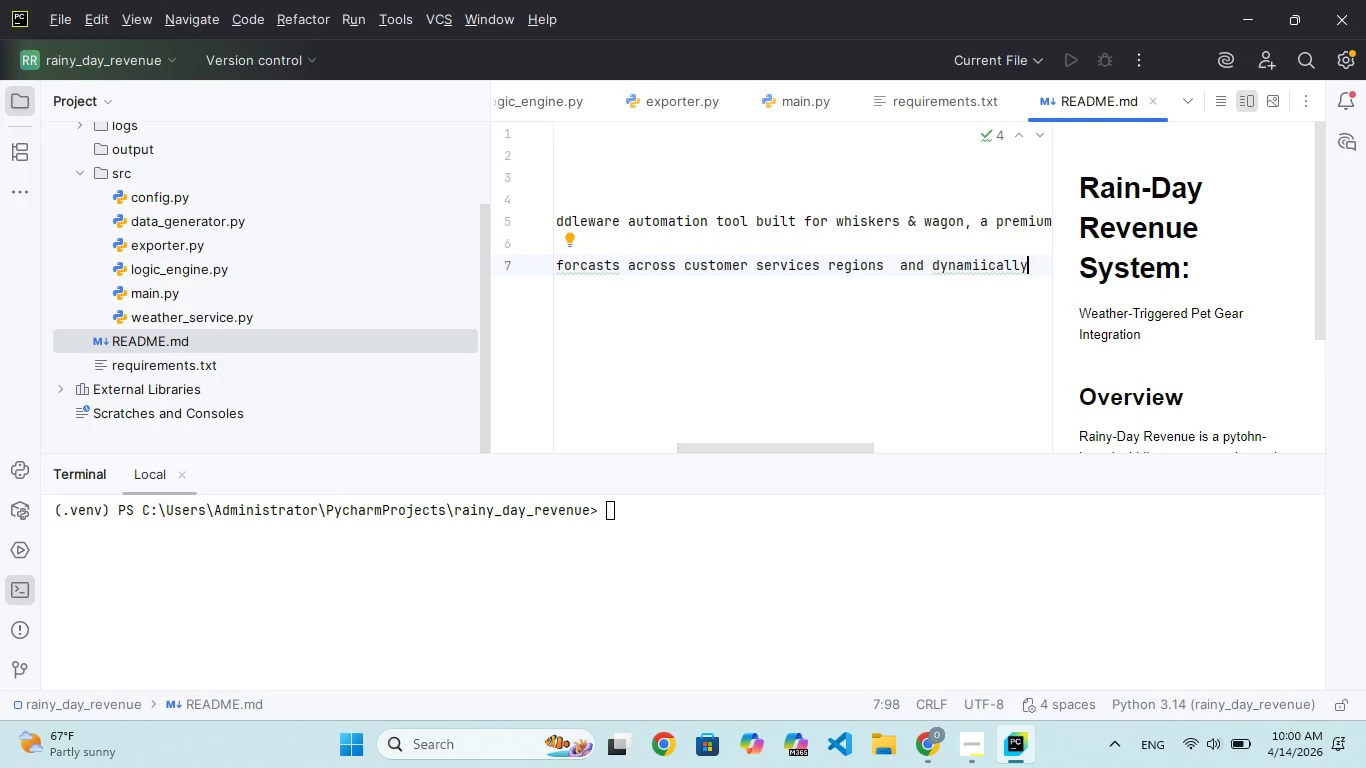 
hold_key(key=ArrowLeft, duration=0.58)
 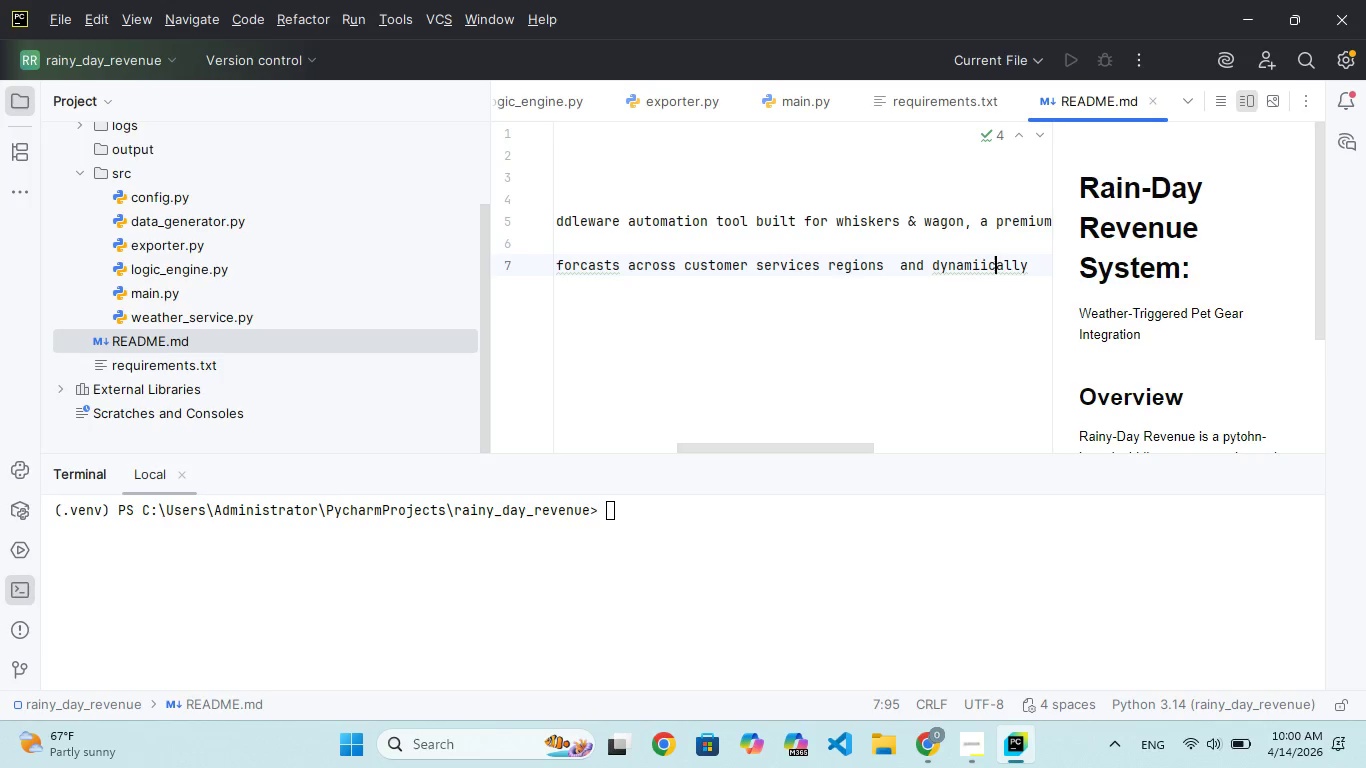 
key(ArrowLeft)
 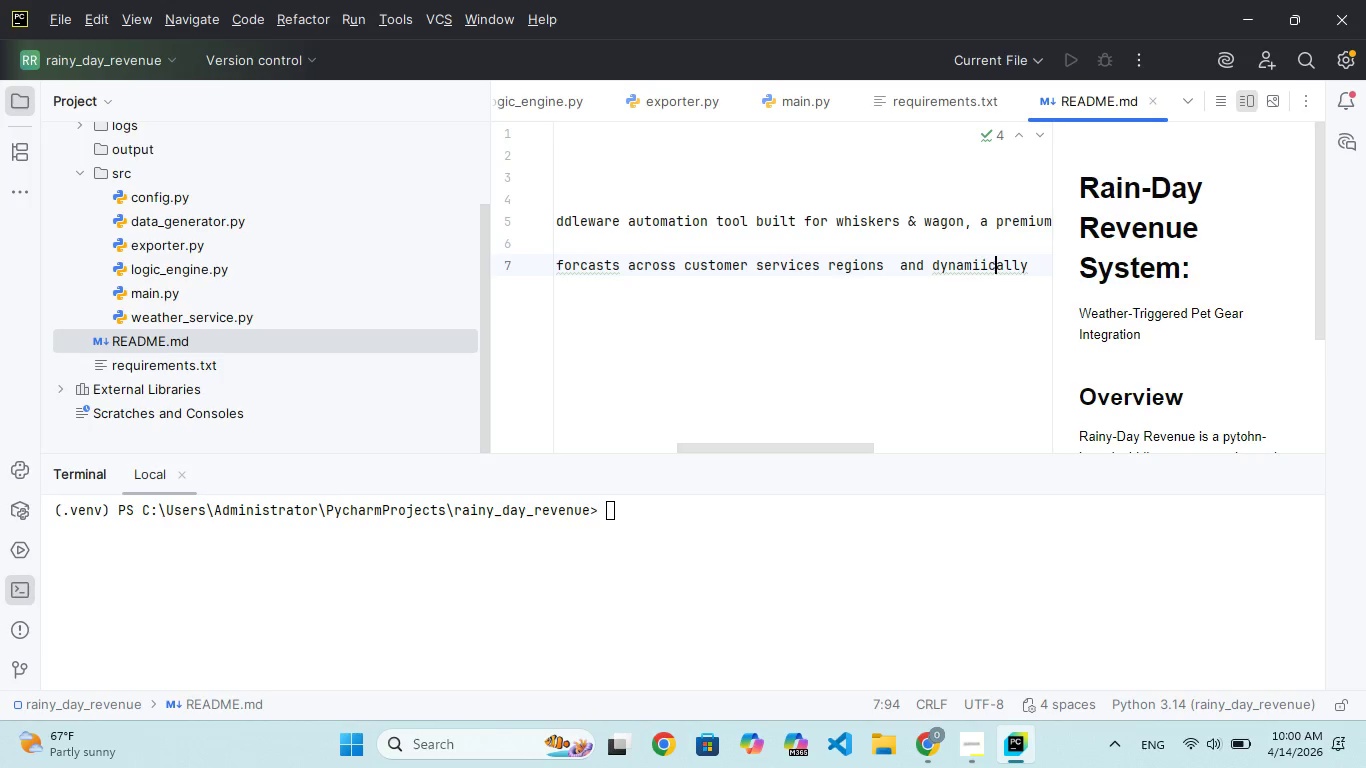 
key(ArrowLeft)
 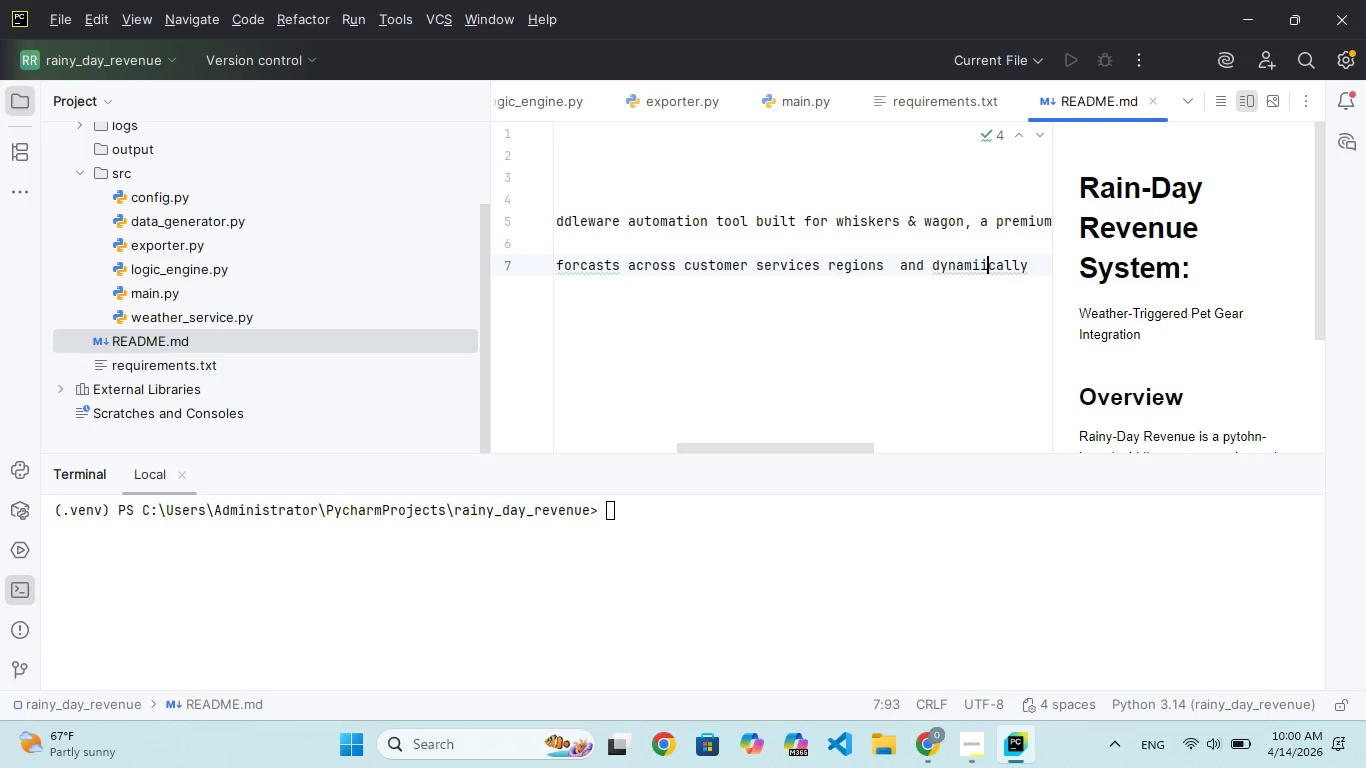 
key(Backspace)
 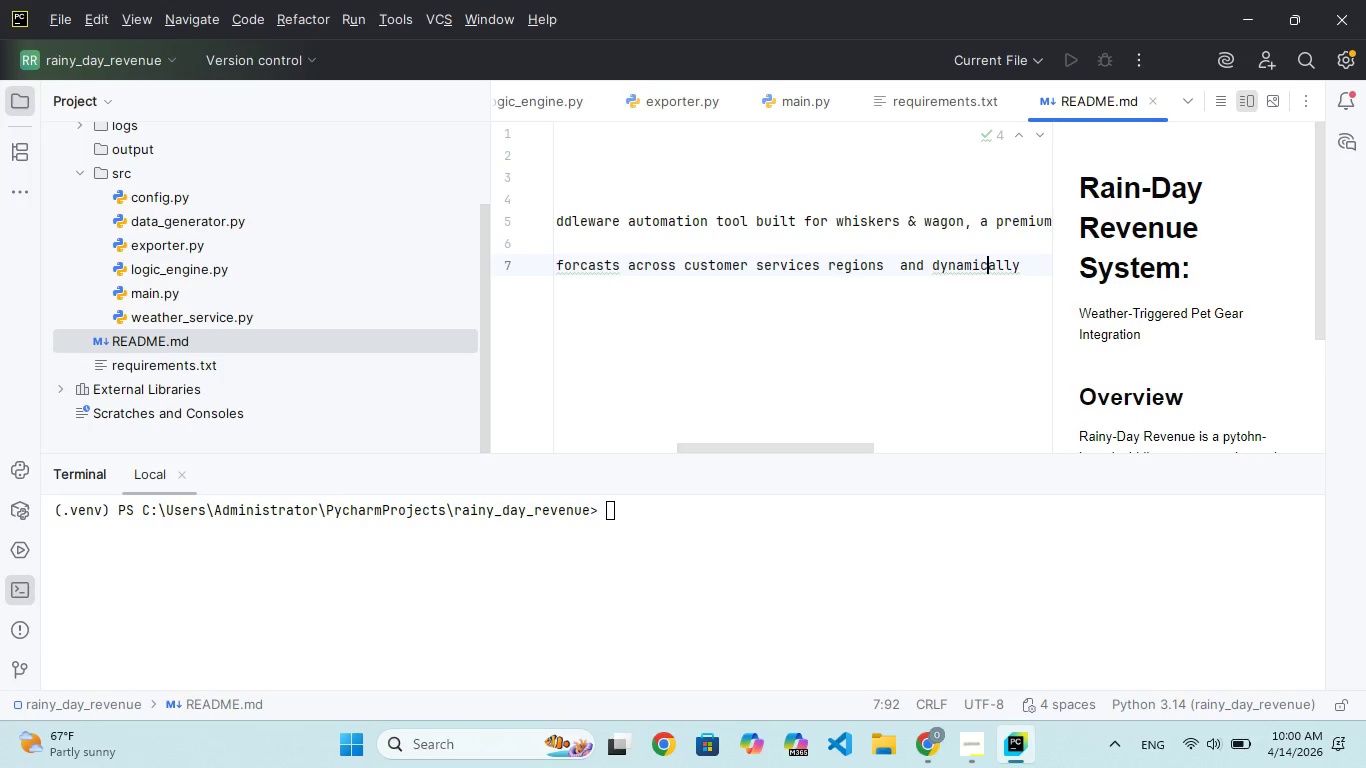 
key(ArrowRight)
 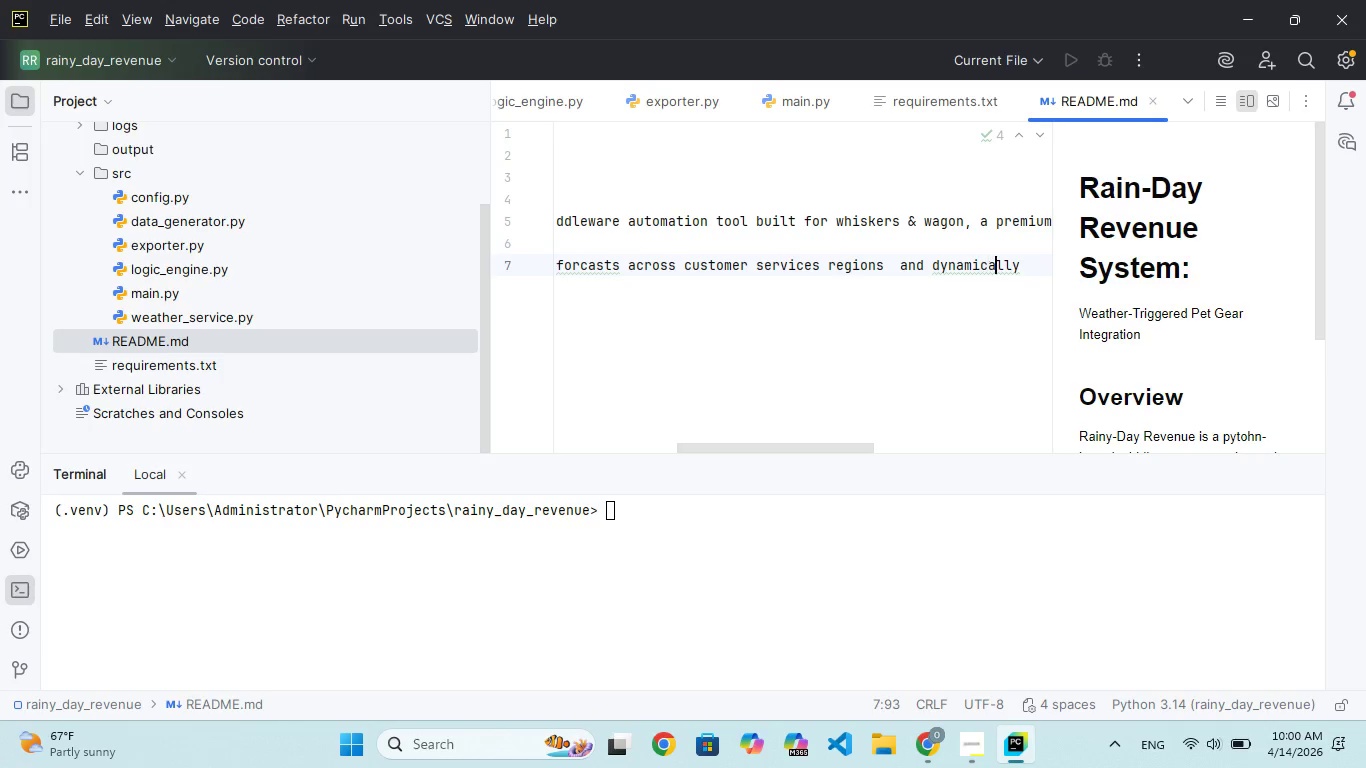 
hold_key(key=ArrowRight, duration=0.59)
 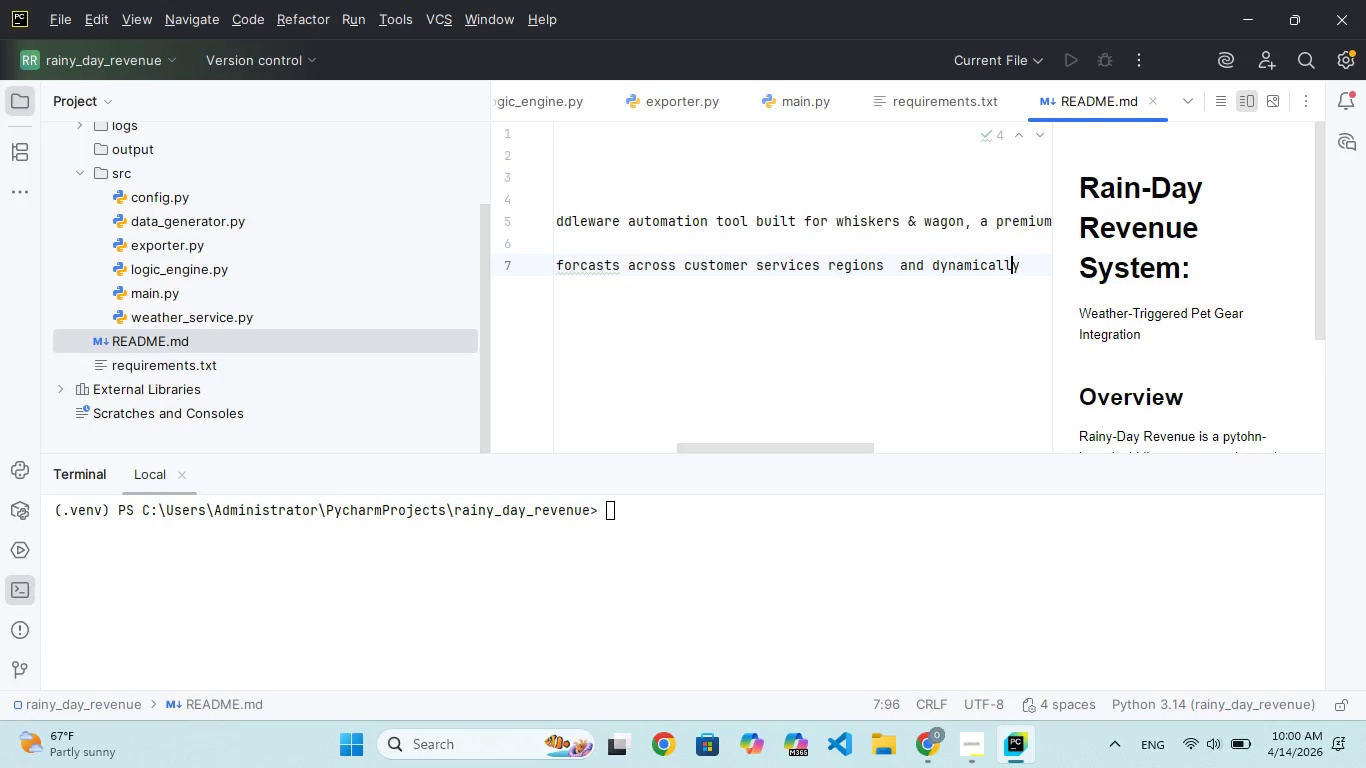 
key(ArrowRight)
 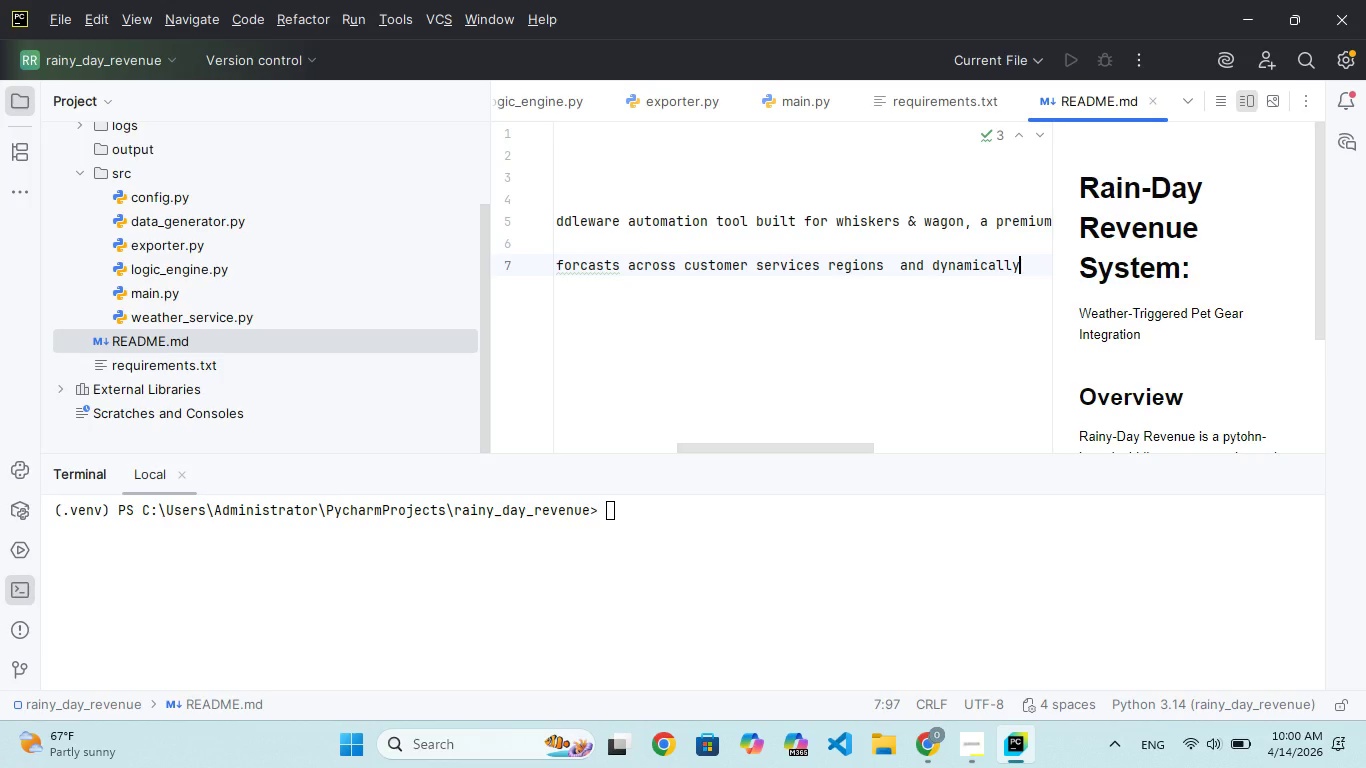 
type( generates targatd ,a)
key(Backspace)
type(ma)
key(Backspace)
key(Backspace)
key(Backspace)
type(n)
key(Backspace)
type(mar)
 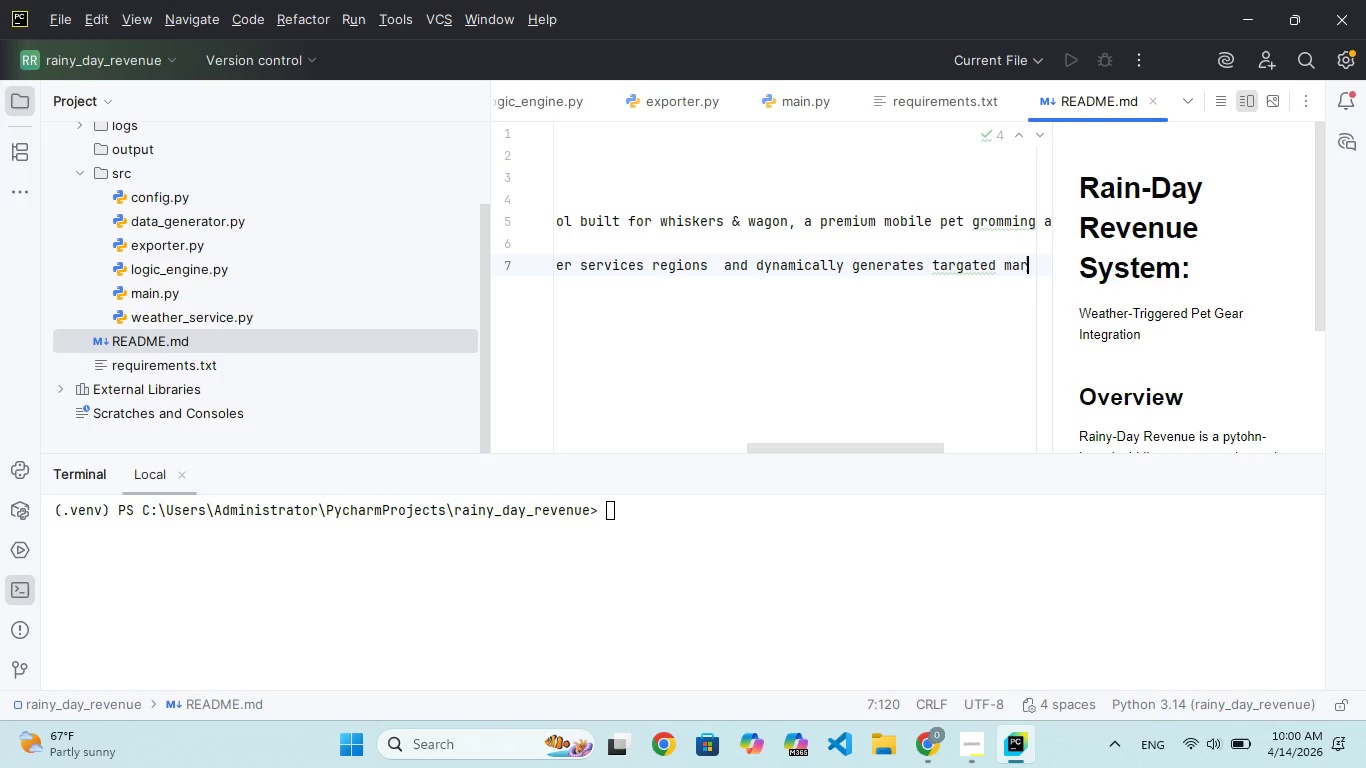 
wait(5.48)
 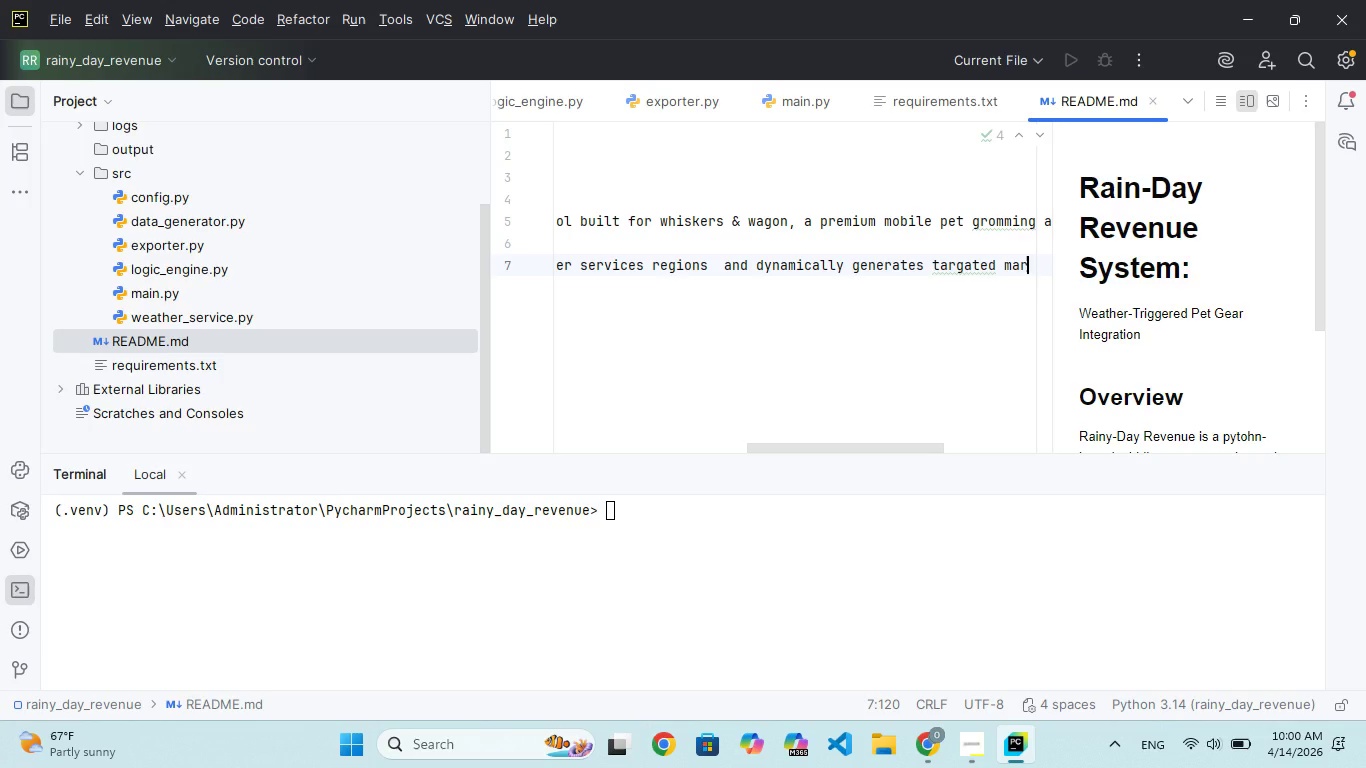 
type(ketin)
 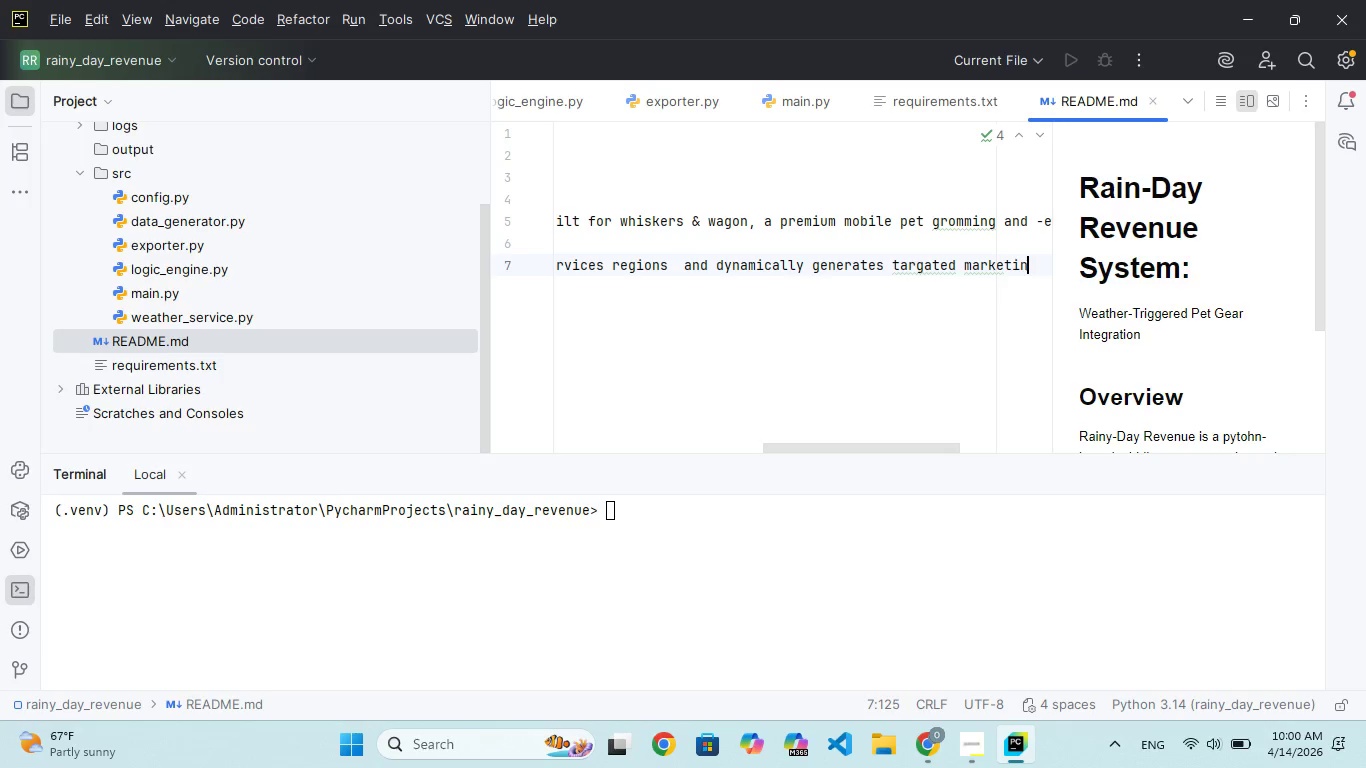 
hold_key(key=G, duration=0.33)
 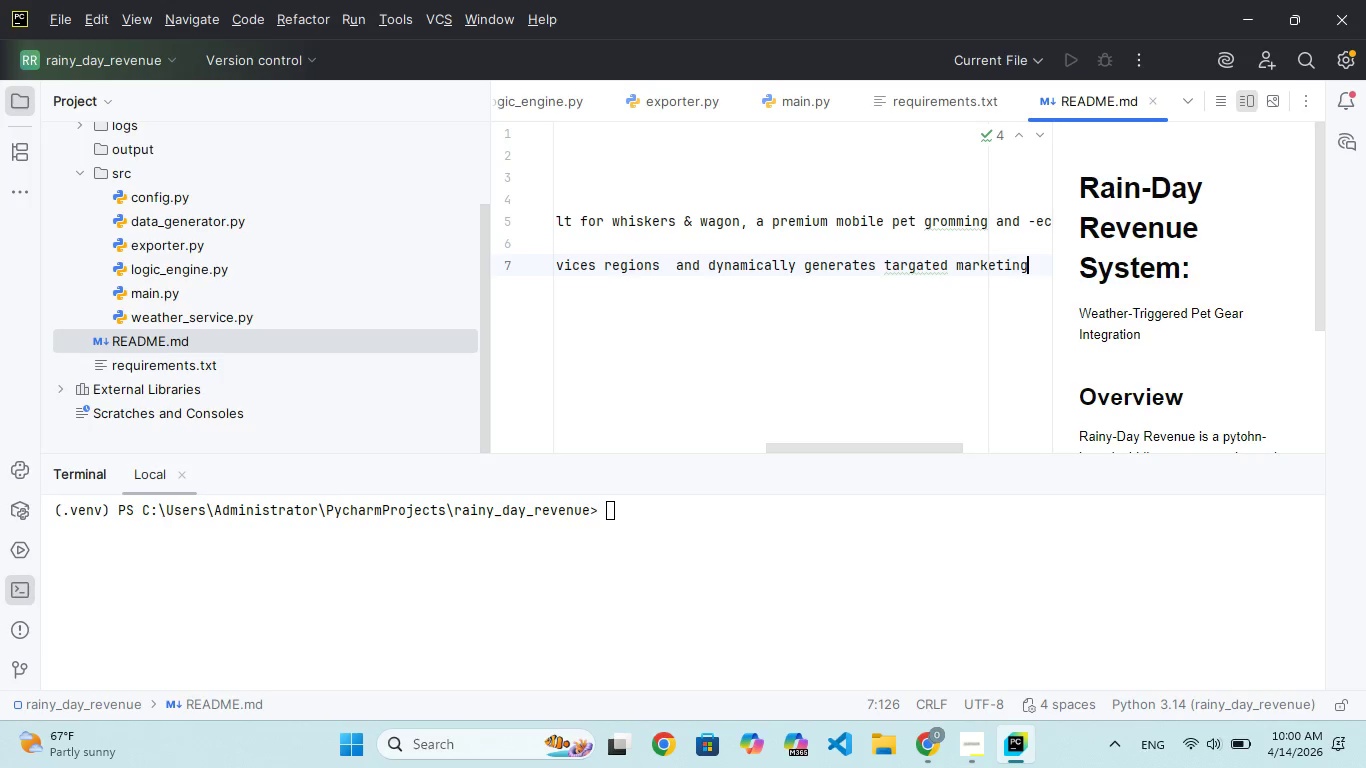 
wait(5.56)
 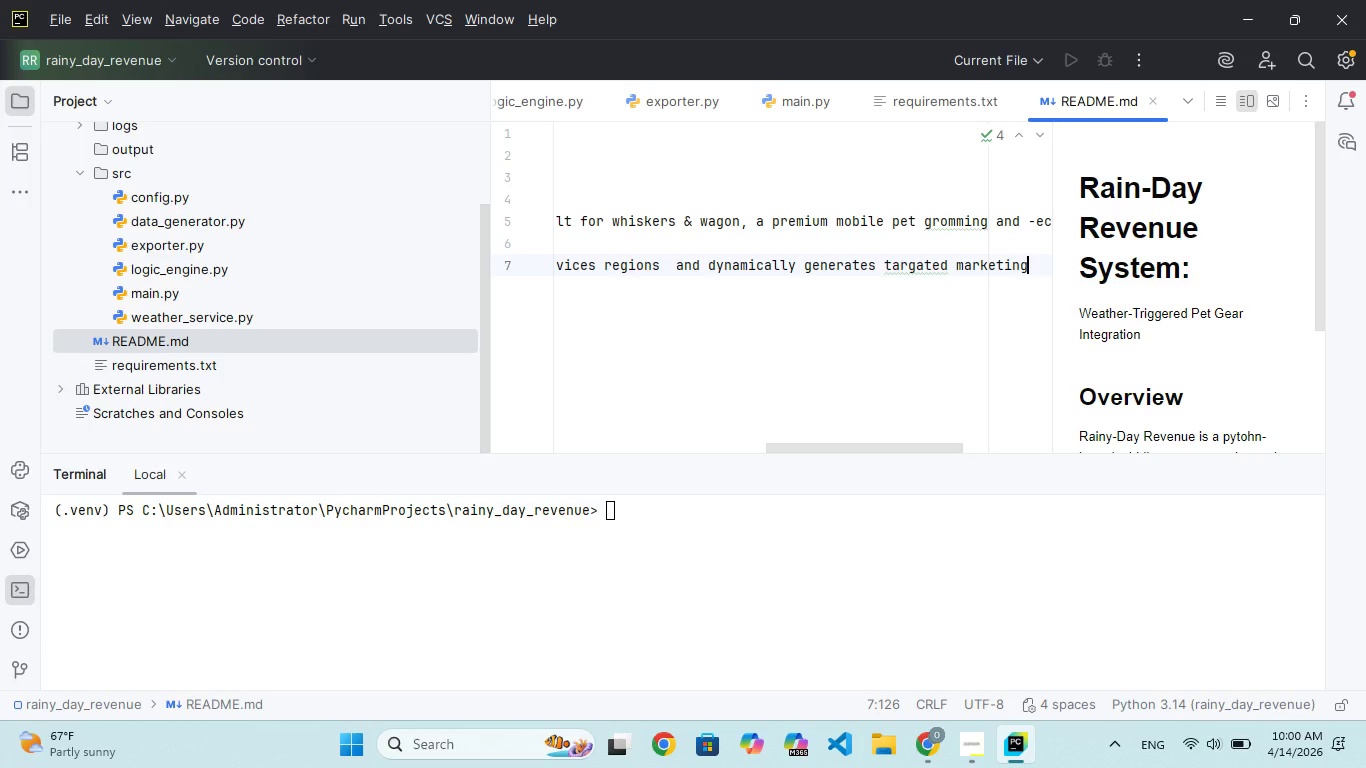 
hold_key(key=ArrowLeft, duration=0.91)
 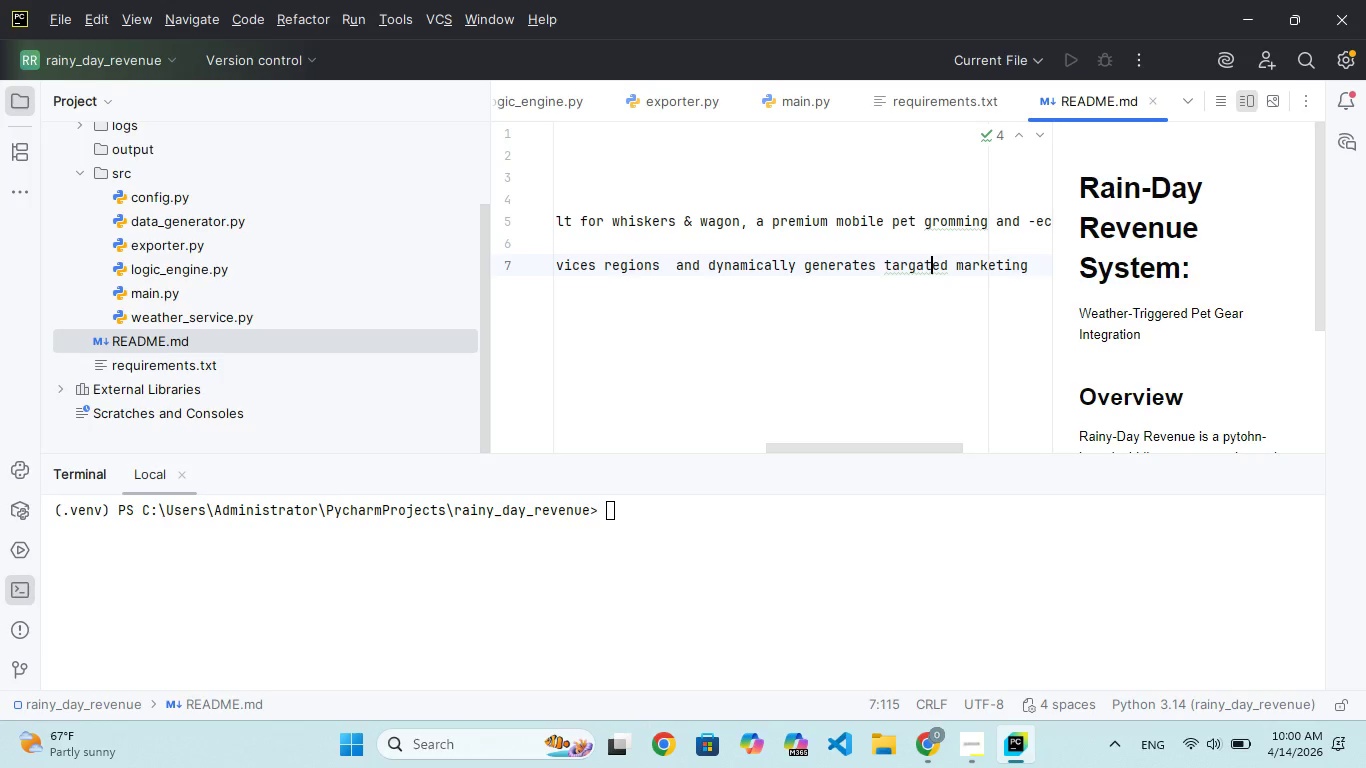 
key(ArrowLeft)
 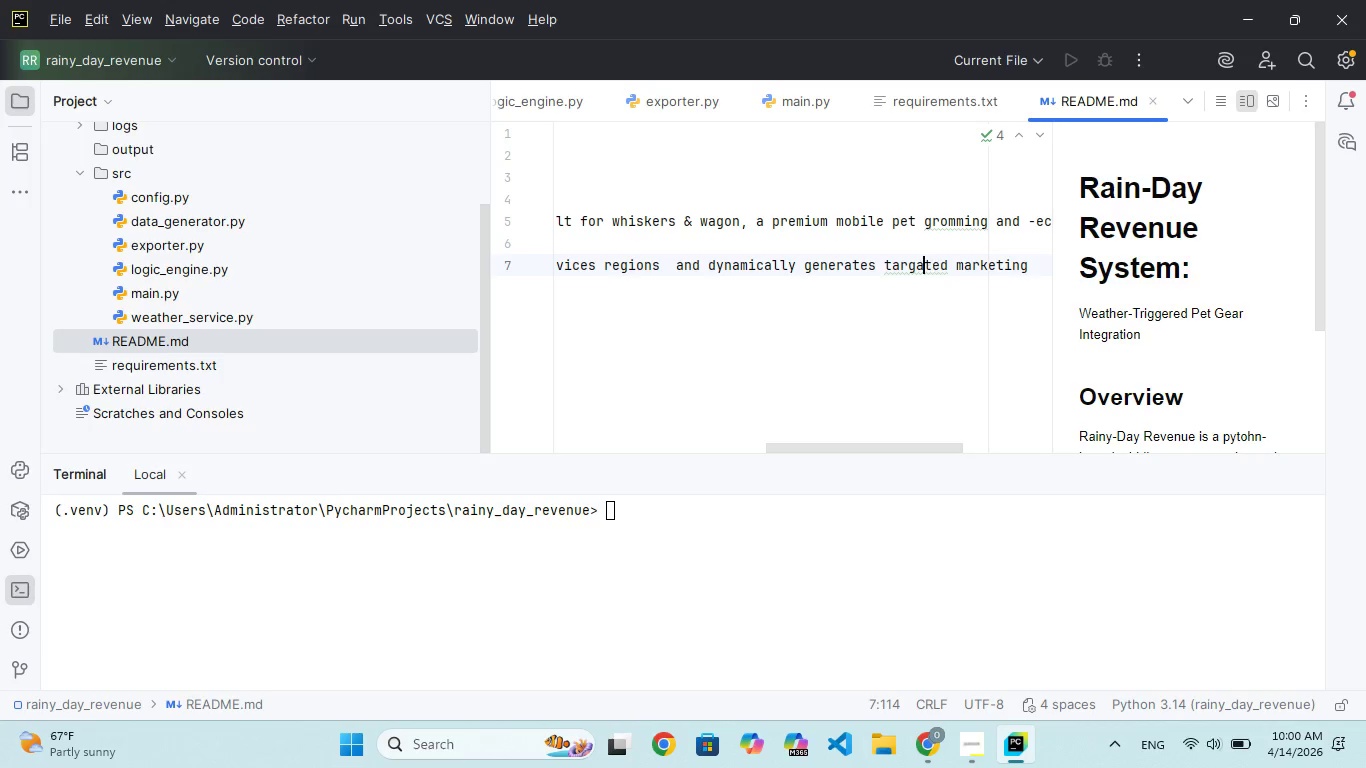 
key(ArrowLeft)
 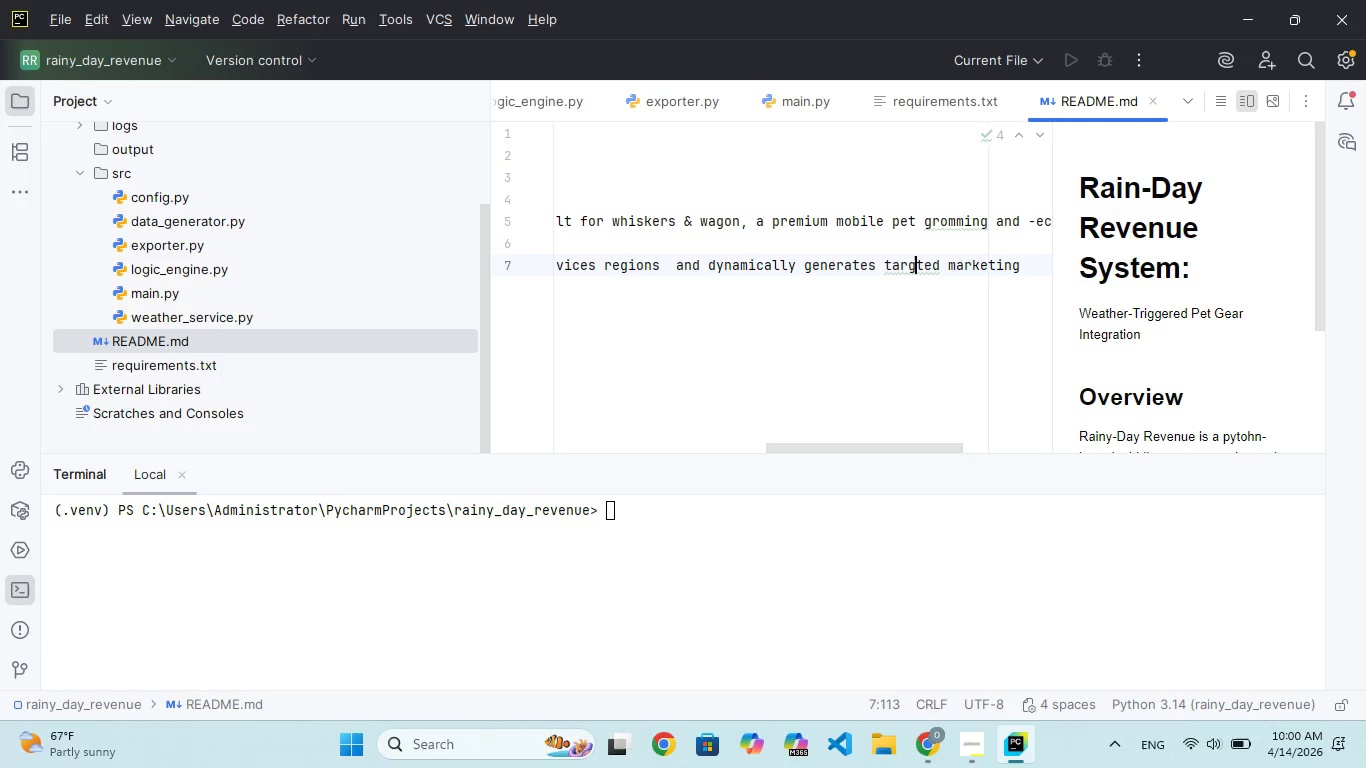 
key(Backspace)
 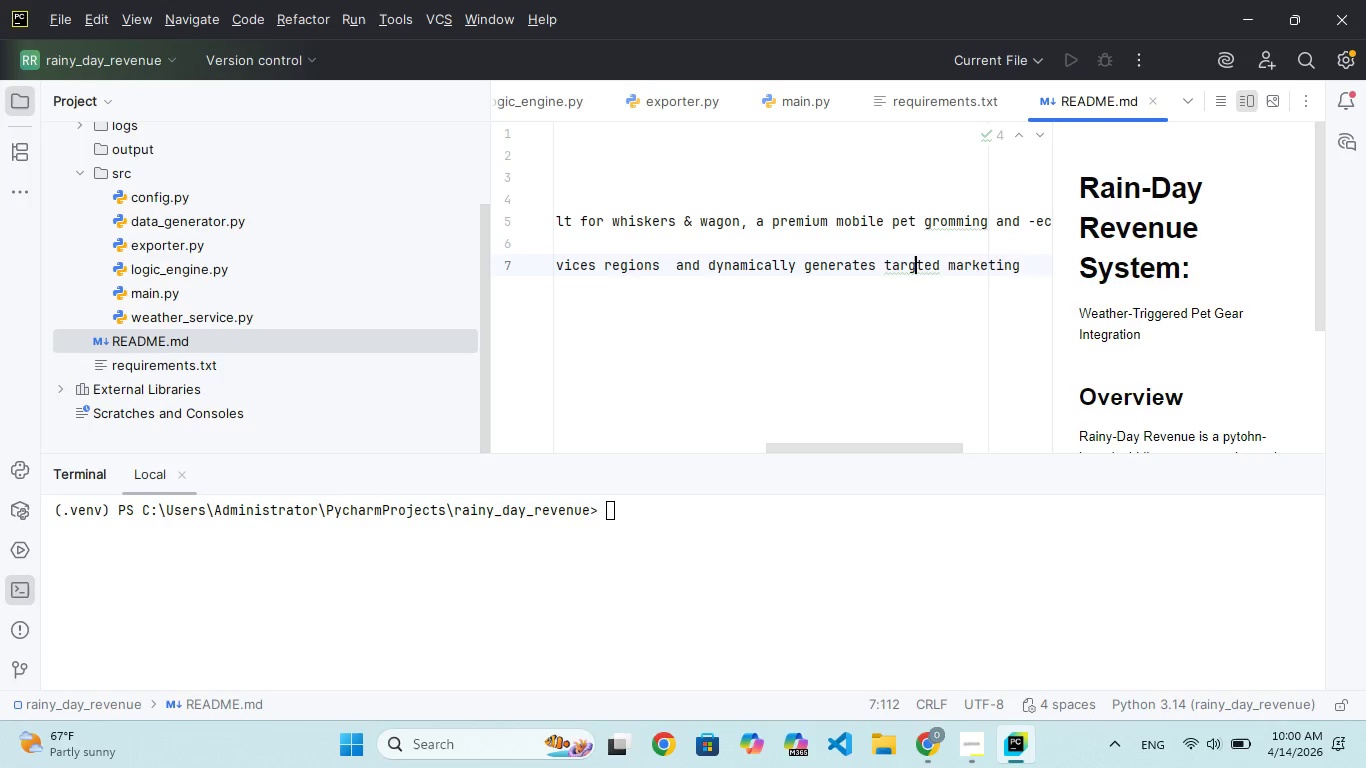 
key(E)
 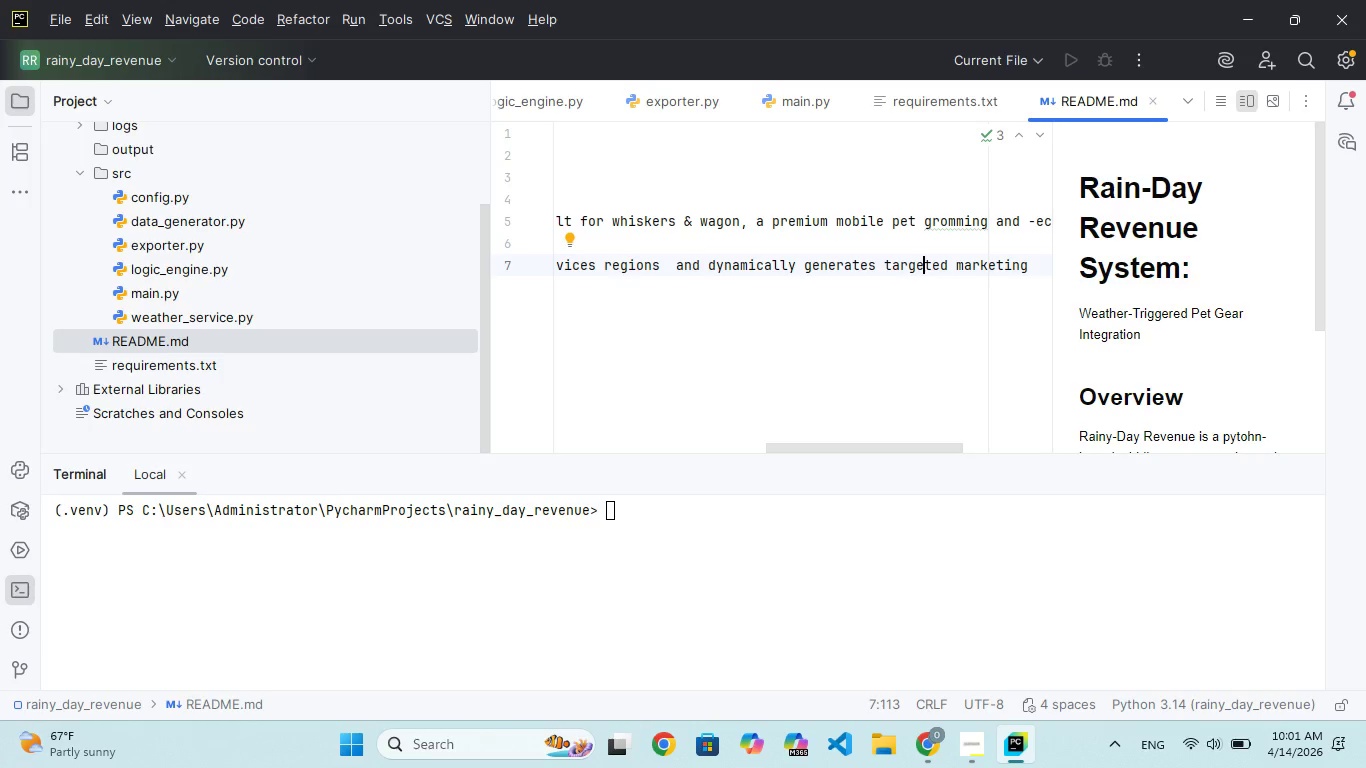 
wait(8.8)
 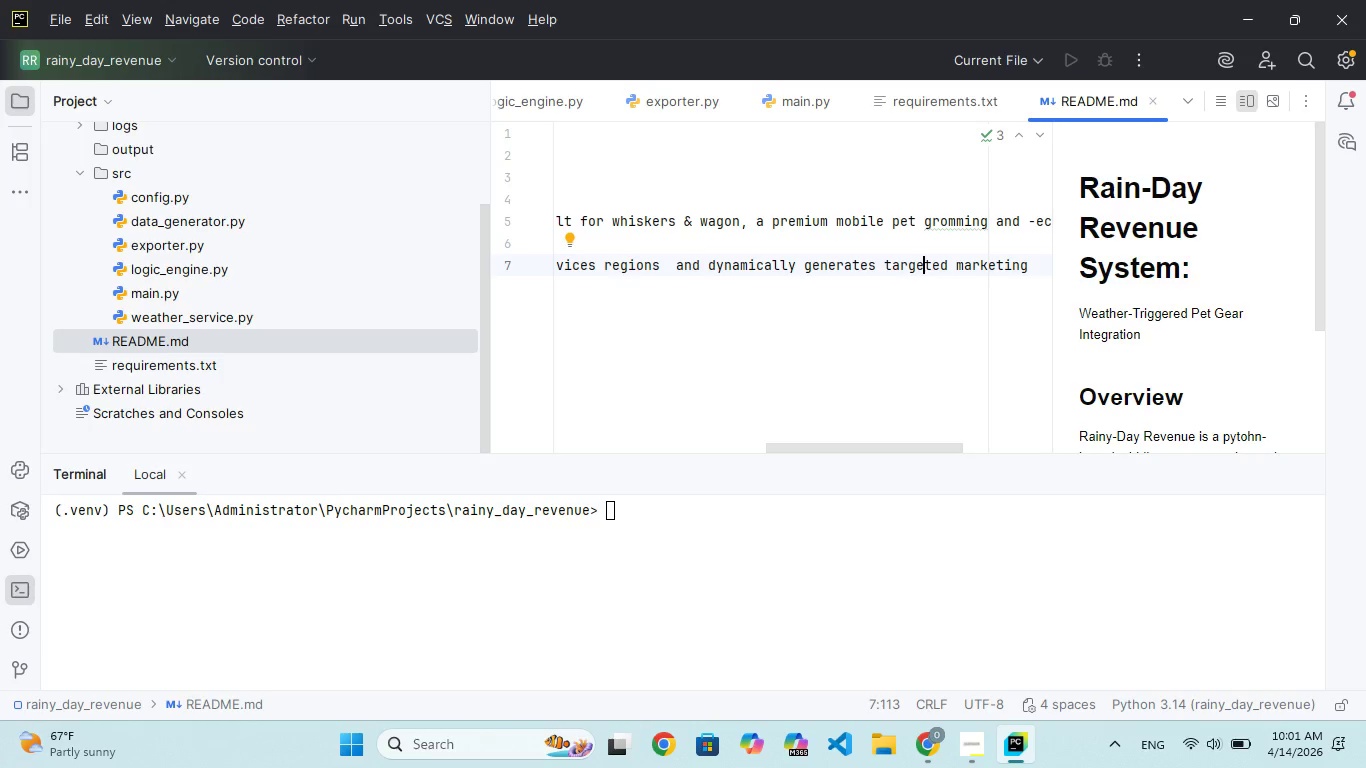 
left_click([977, 745])